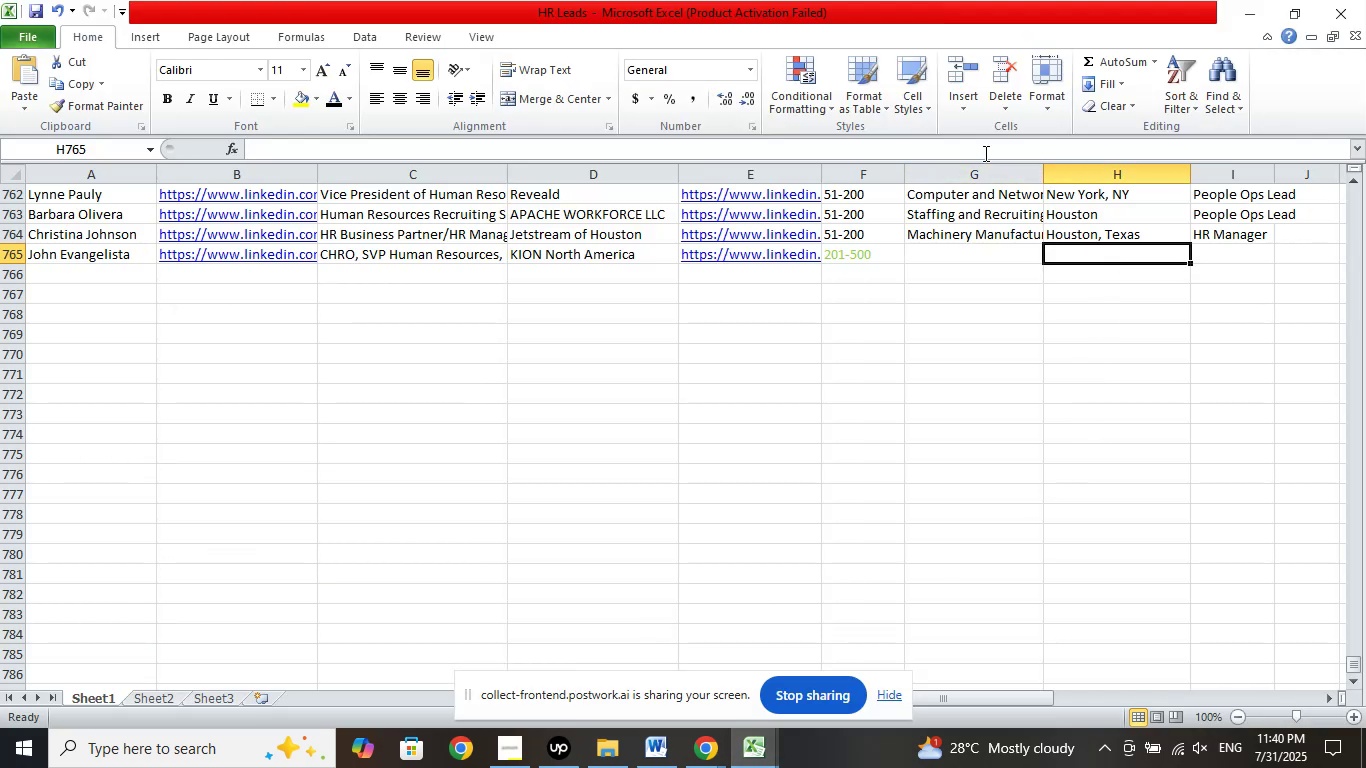 
left_click([984, 153])
 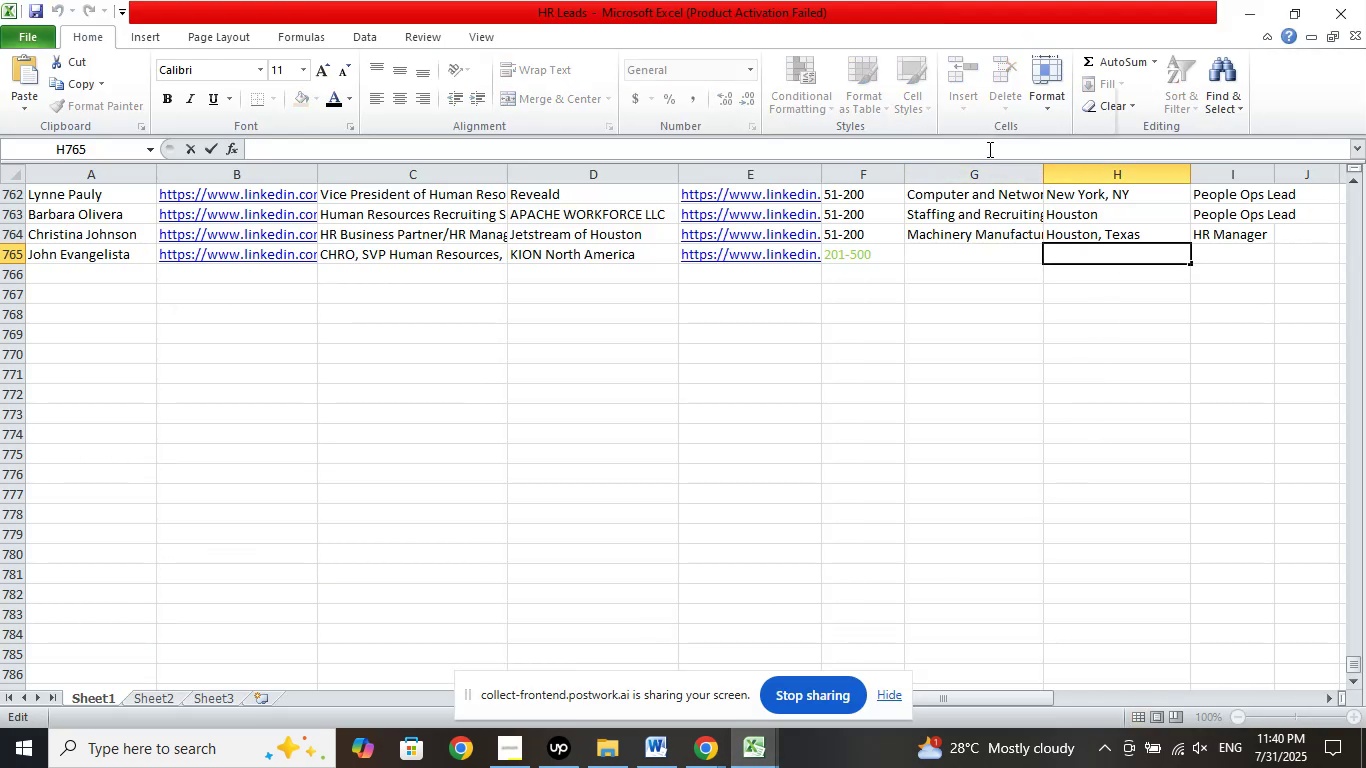 
right_click([988, 149])
 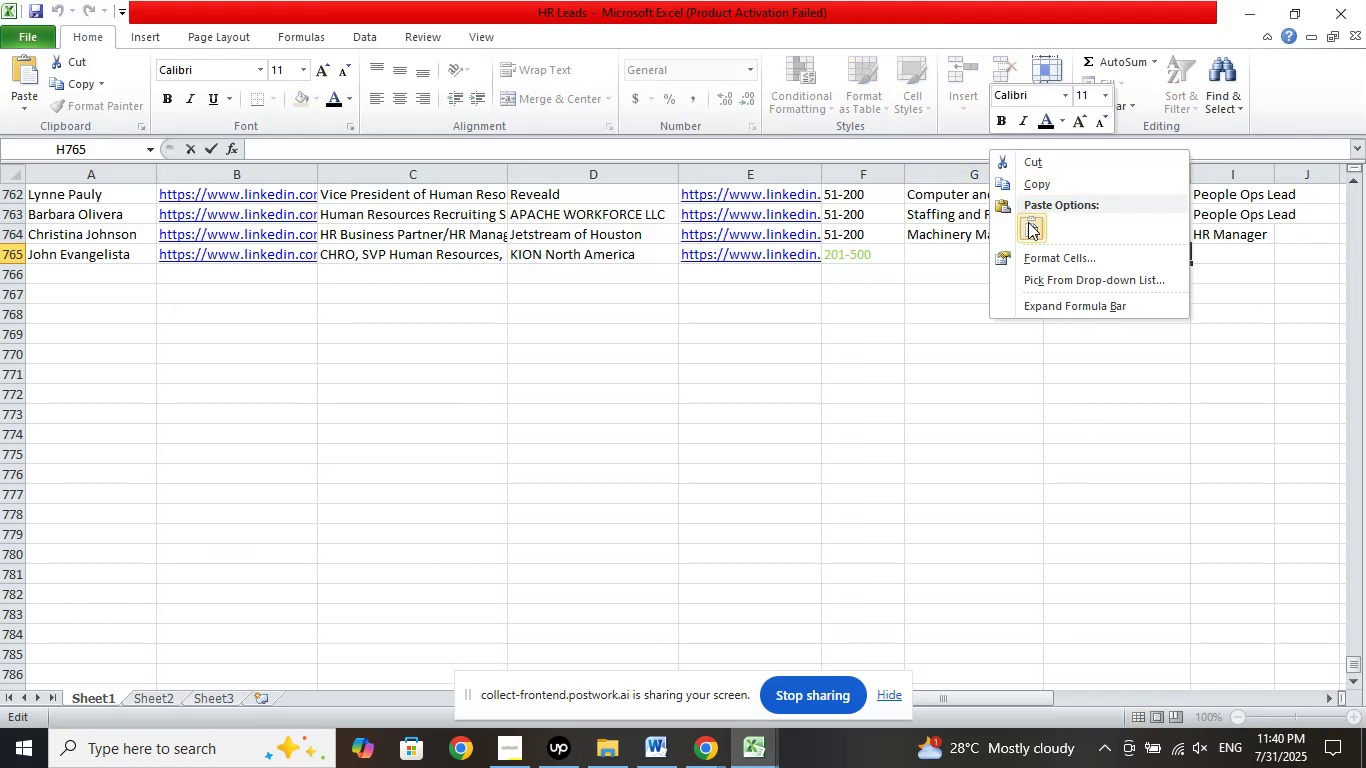 
left_click([1028, 222])
 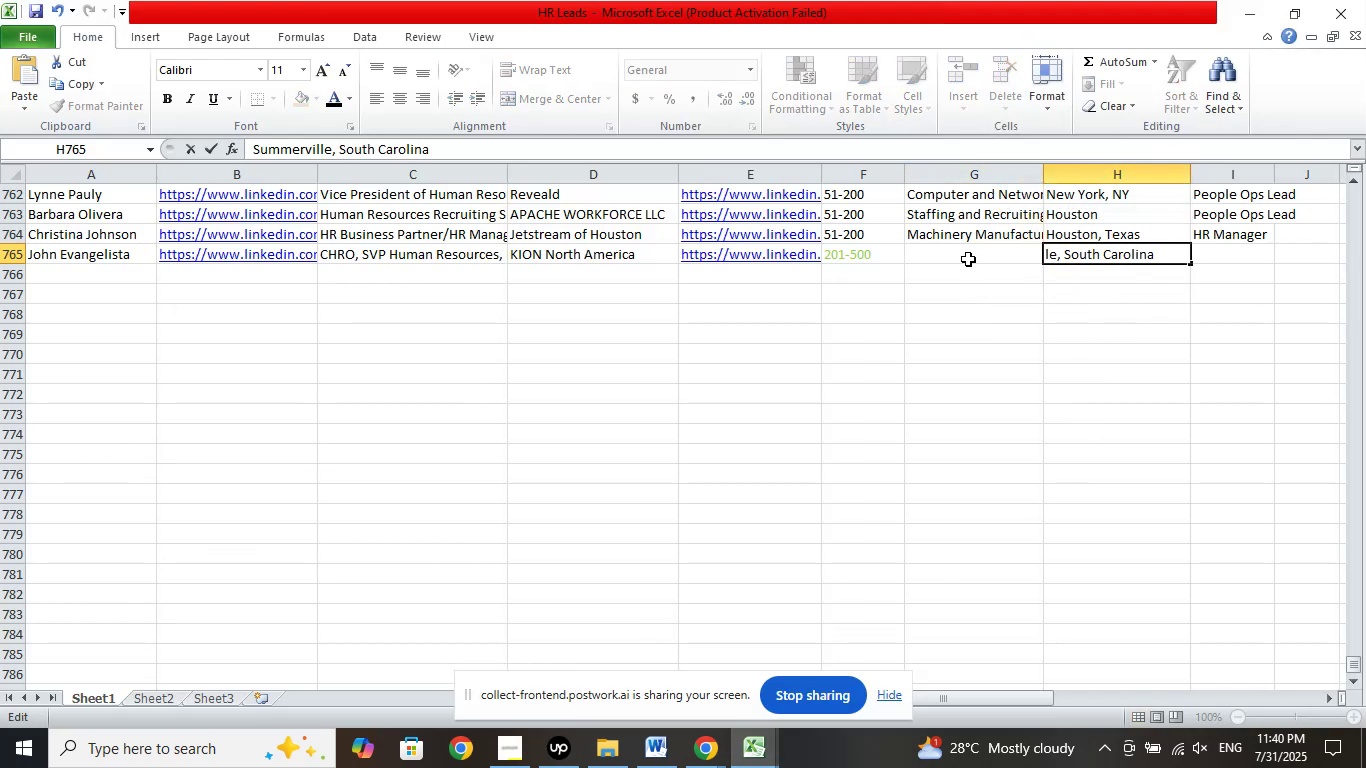 
left_click([968, 258])
 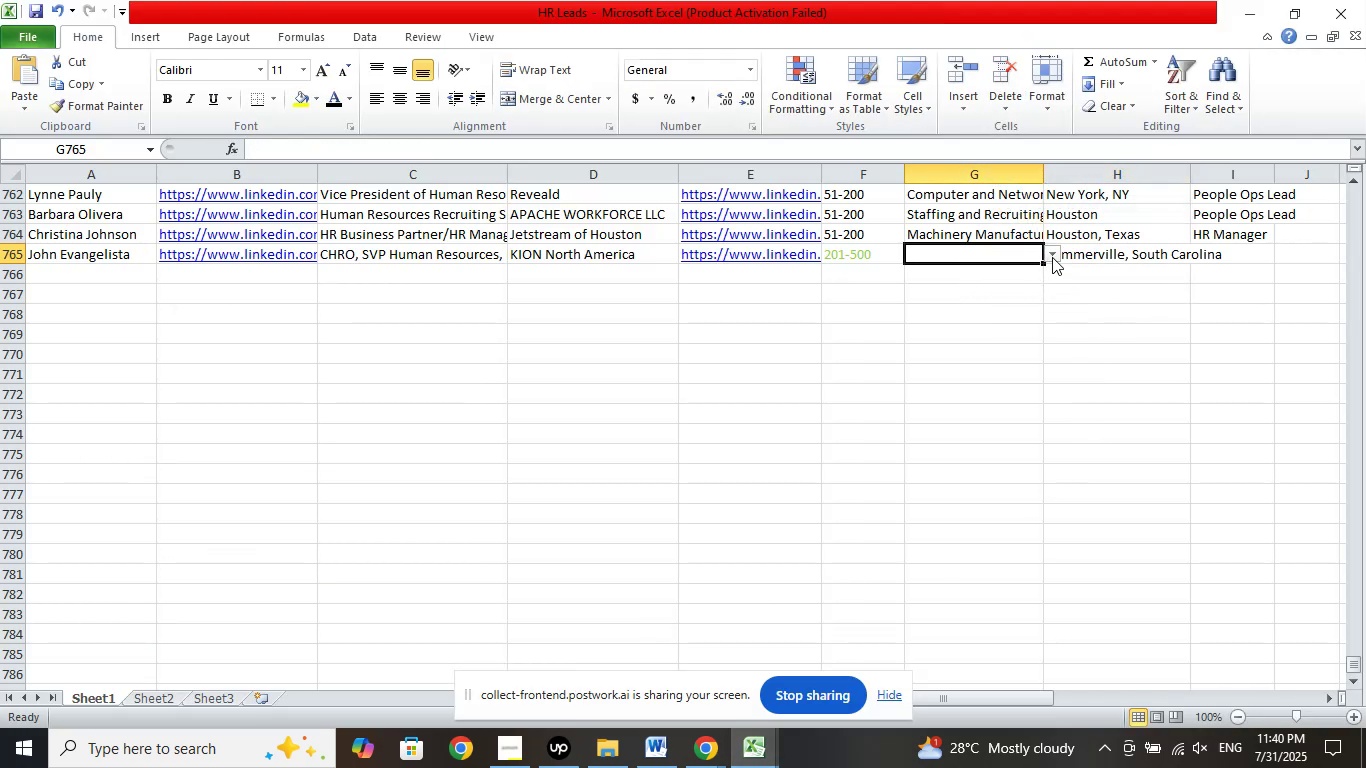 
left_click([1052, 257])
 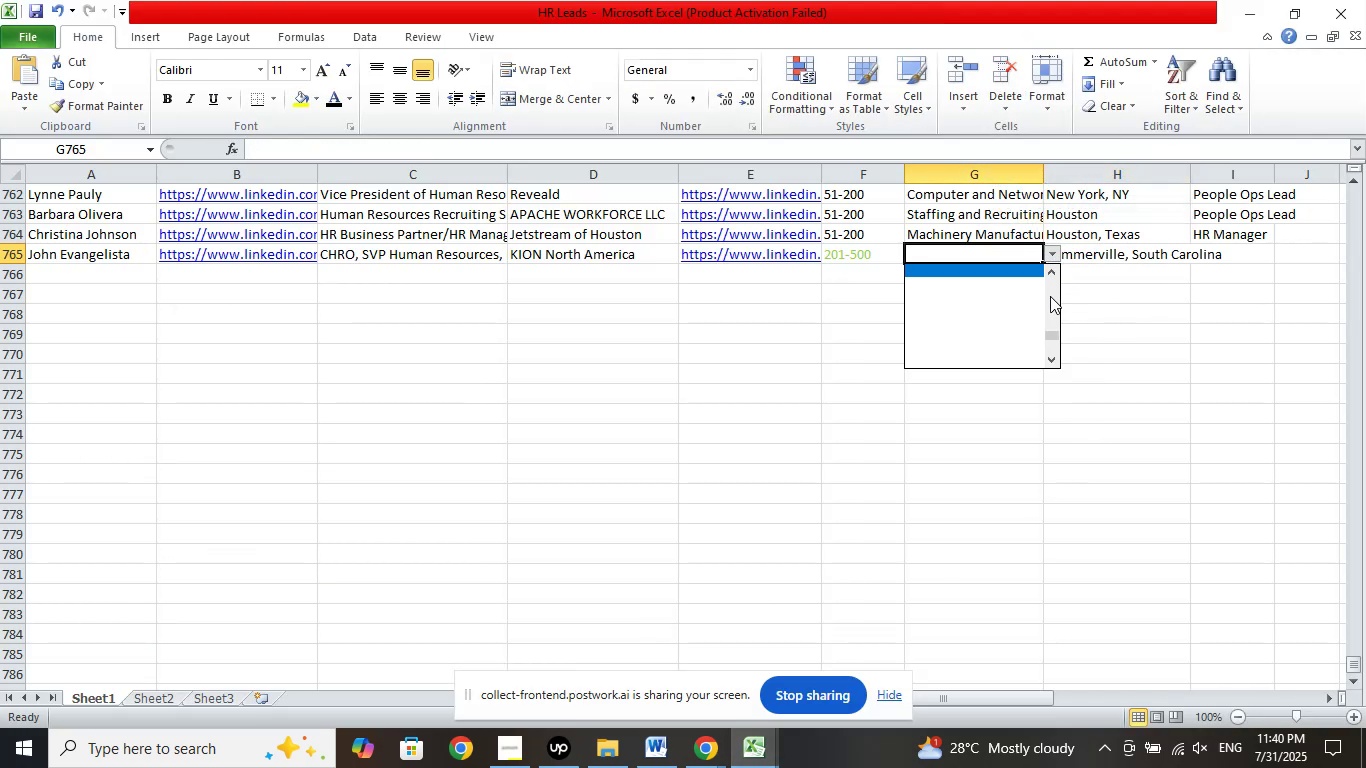 
mouse_move([1078, 347])
 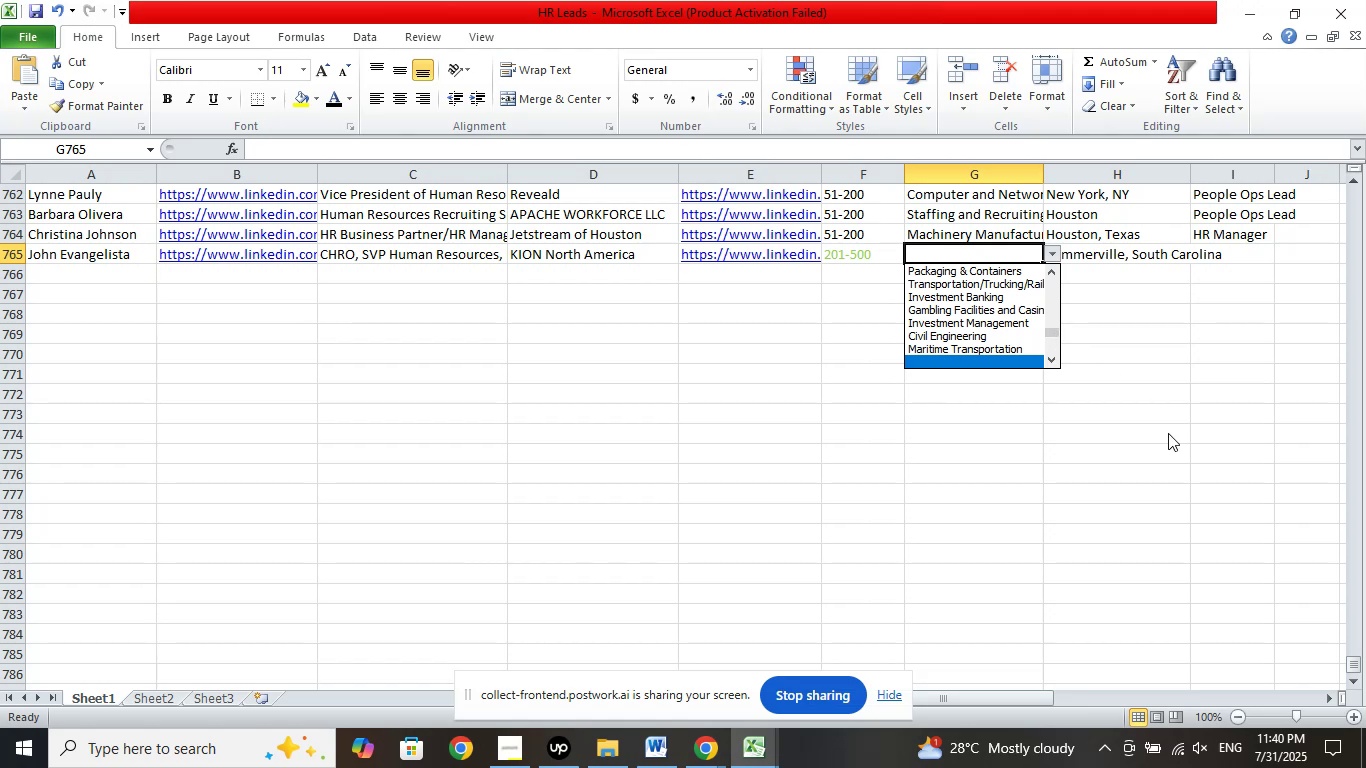 
key(ArrowUp)
 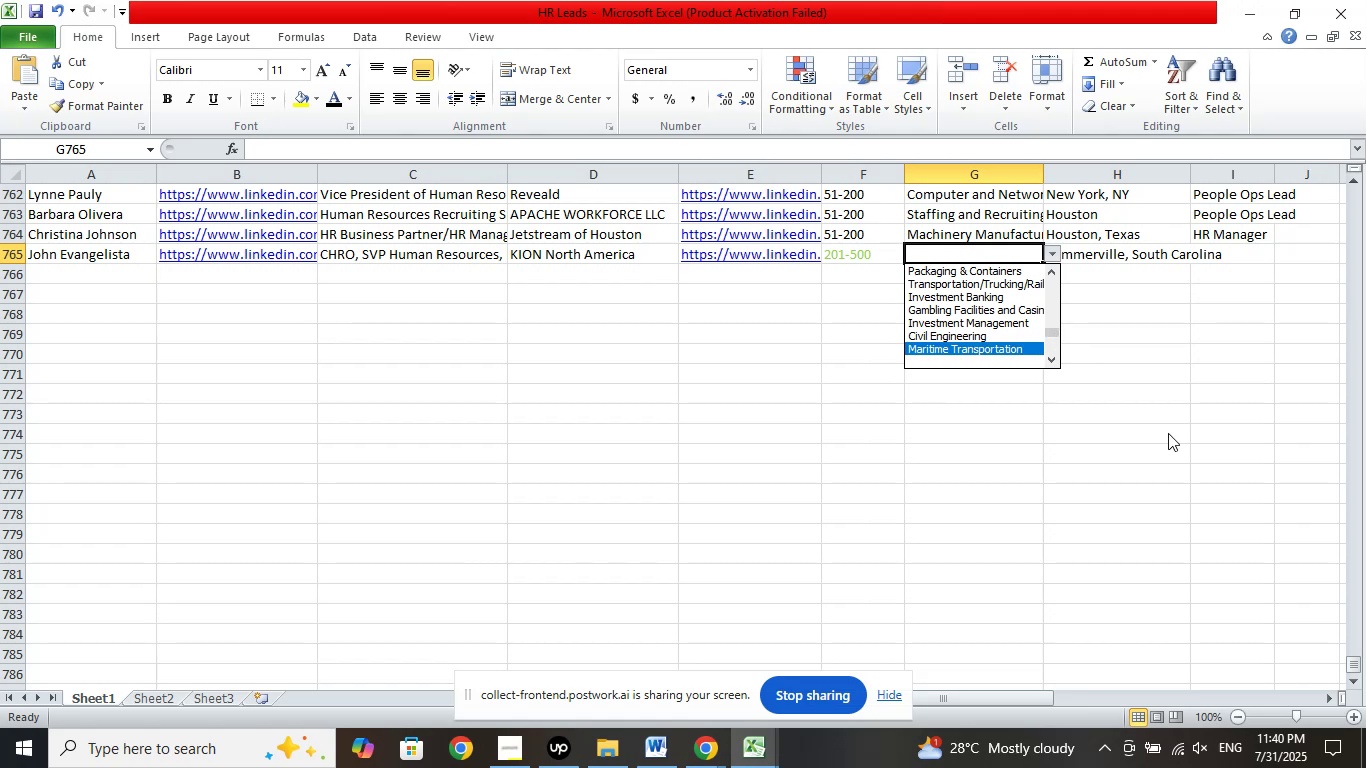 
key(ArrowUp)
 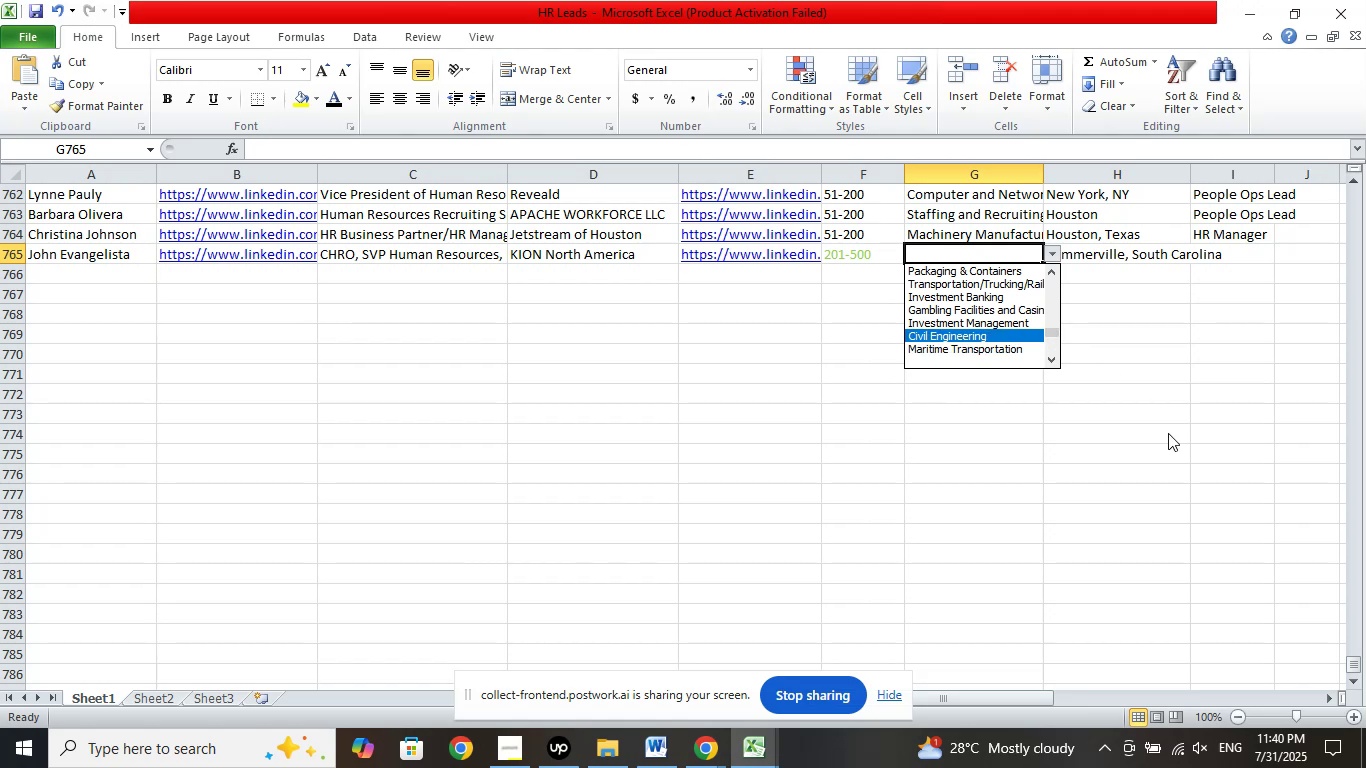 
key(ArrowUp)
 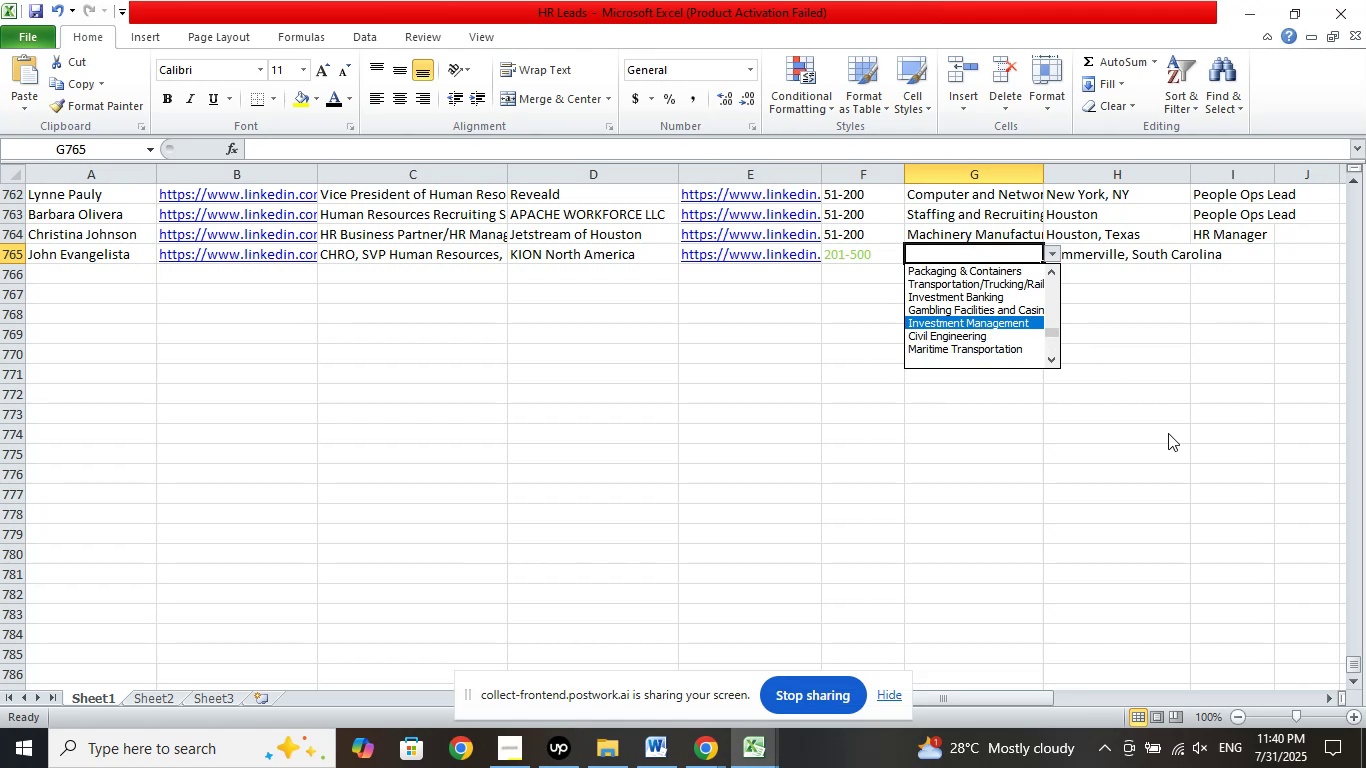 
key(ArrowUp)
 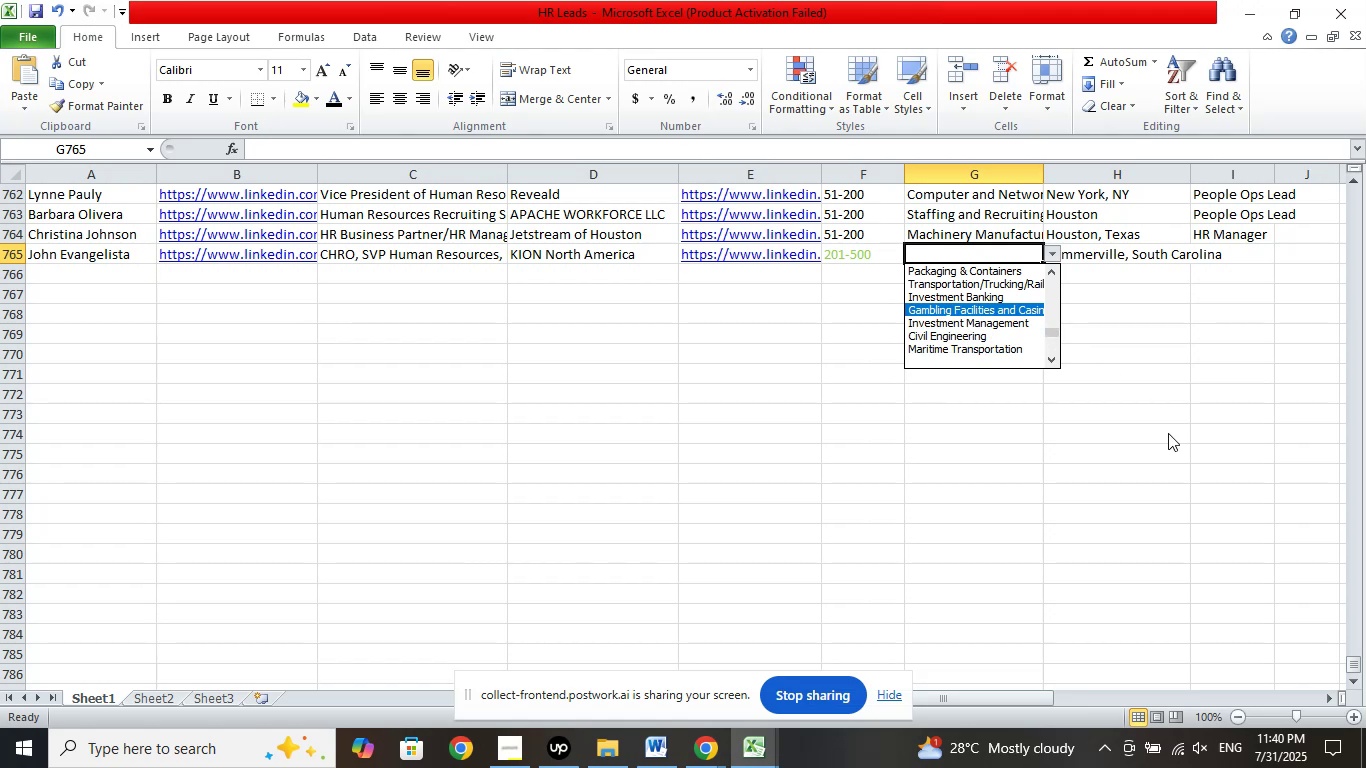 
key(ArrowUp)
 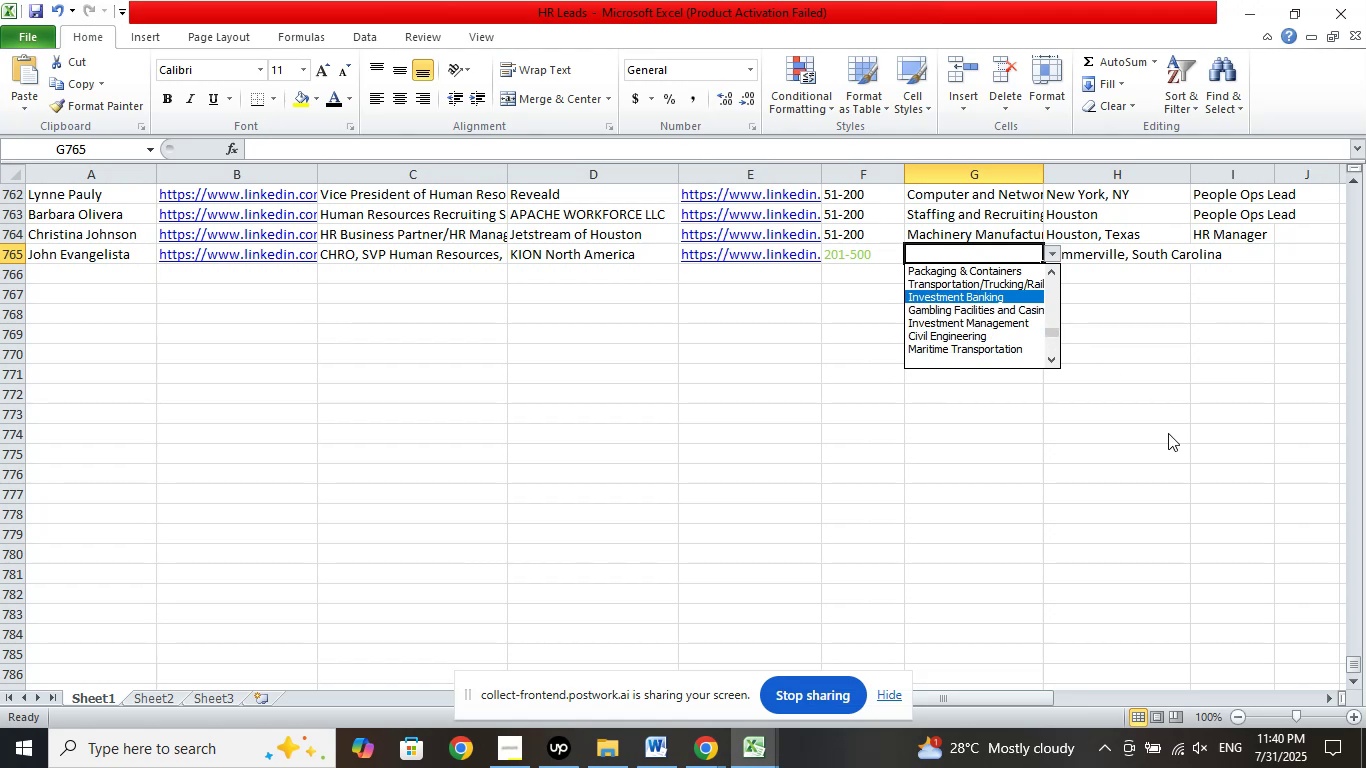 
key(ArrowUp)
 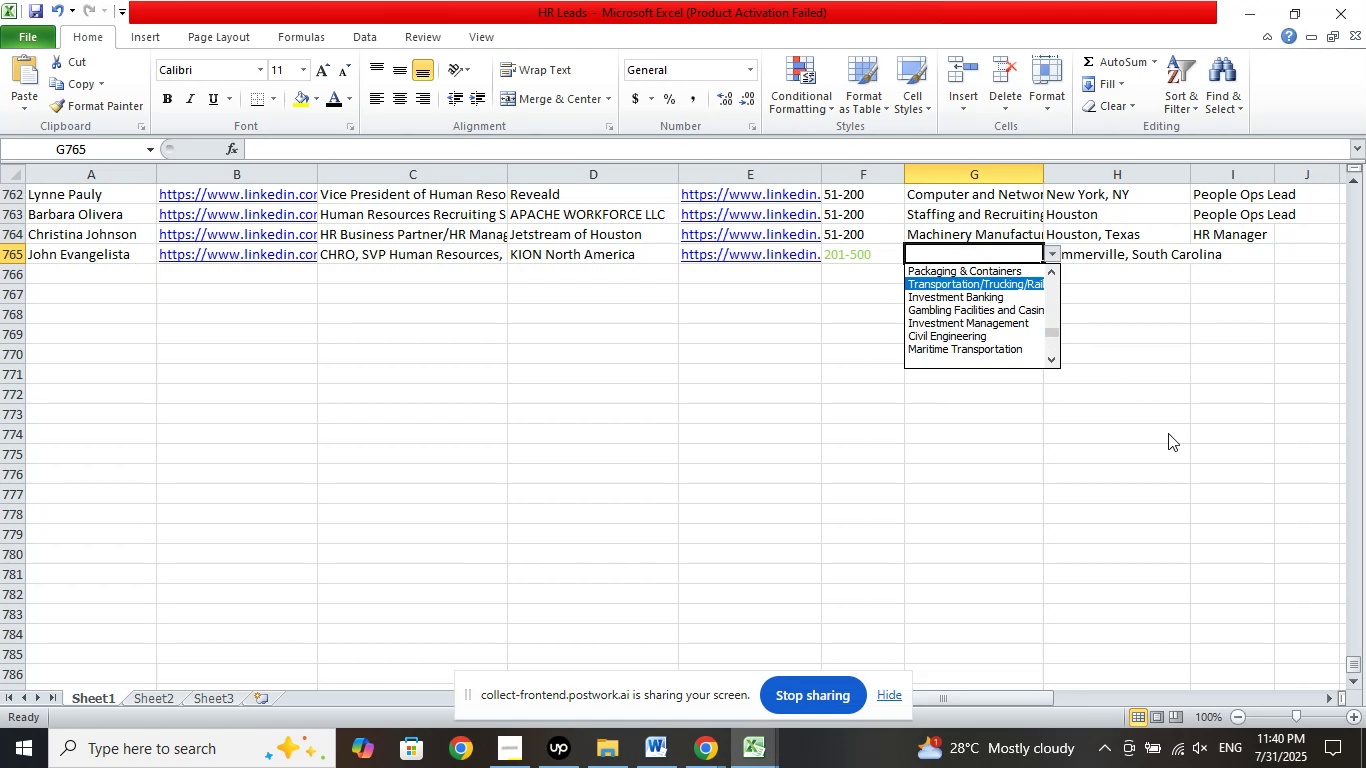 
key(ArrowUp)
 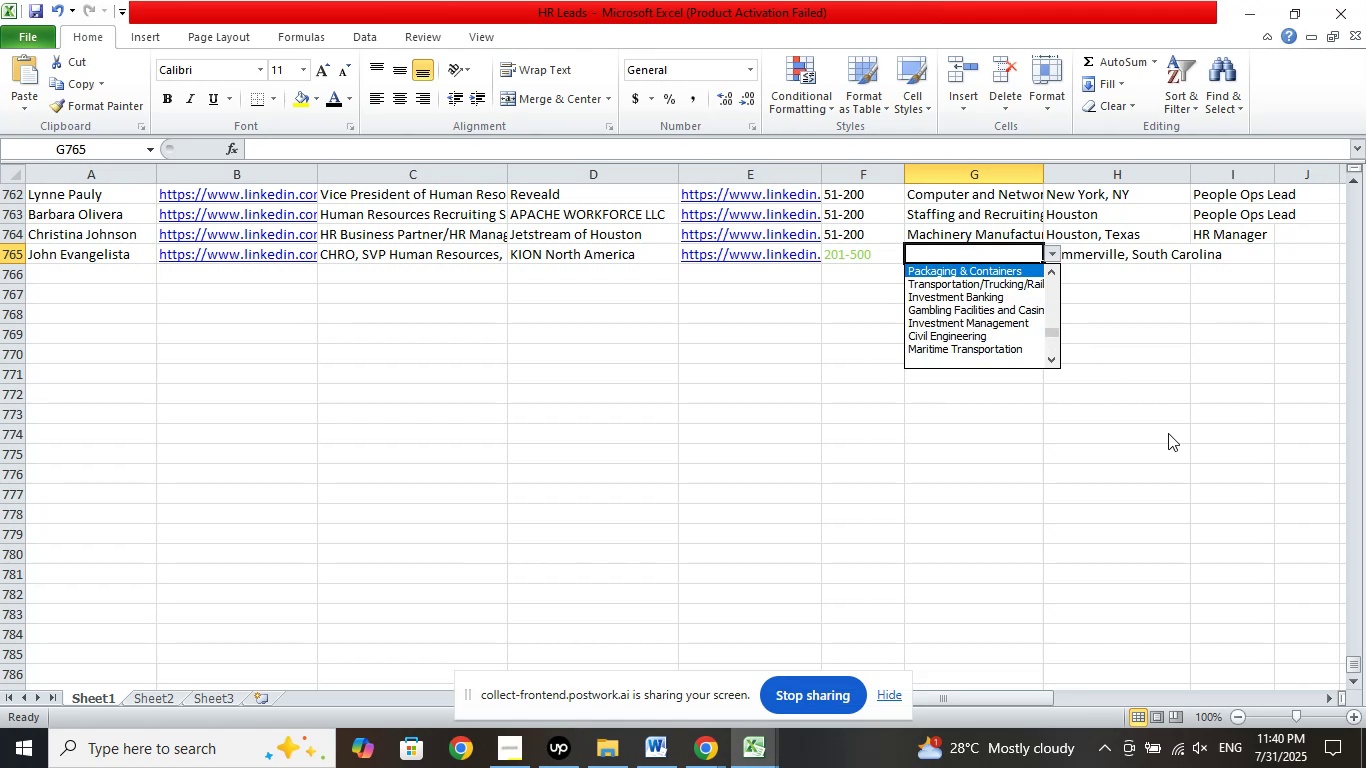 
key(ArrowUp)
 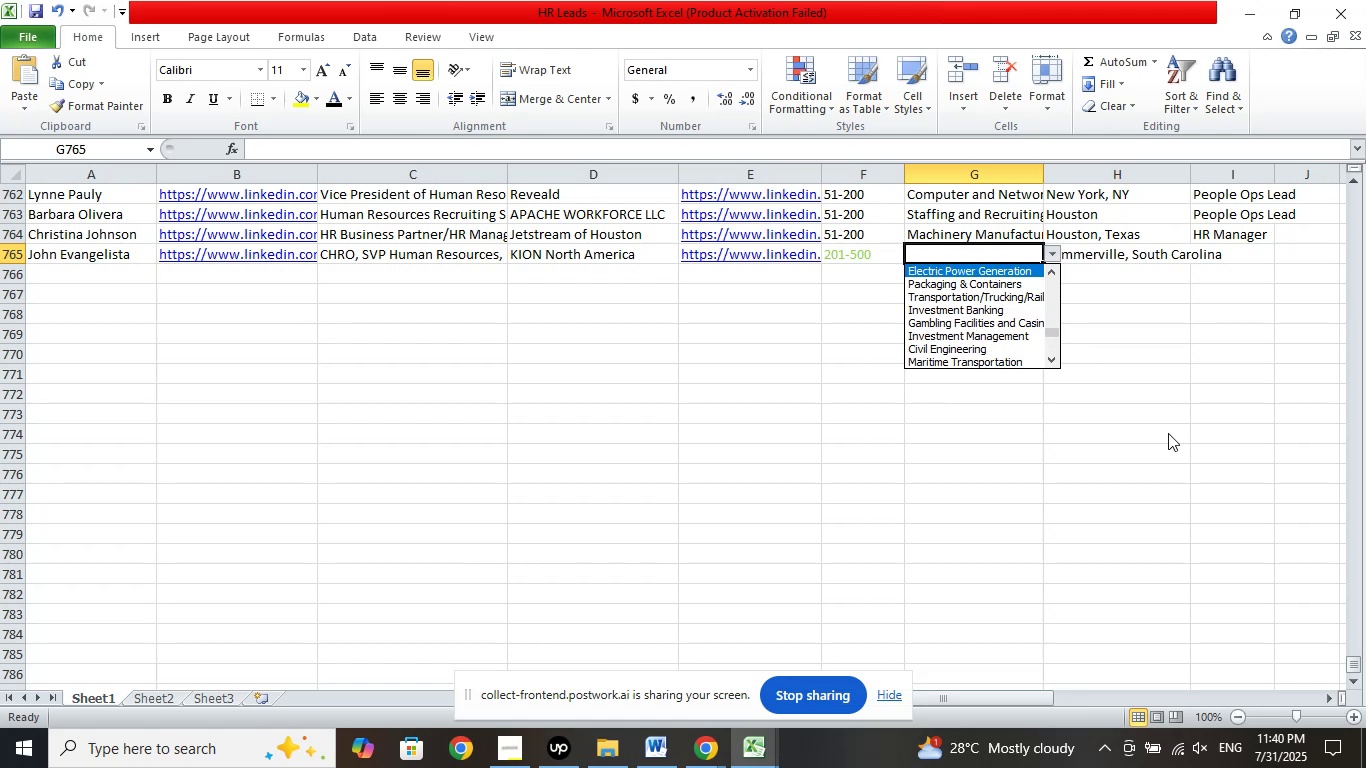 
key(ArrowUp)
 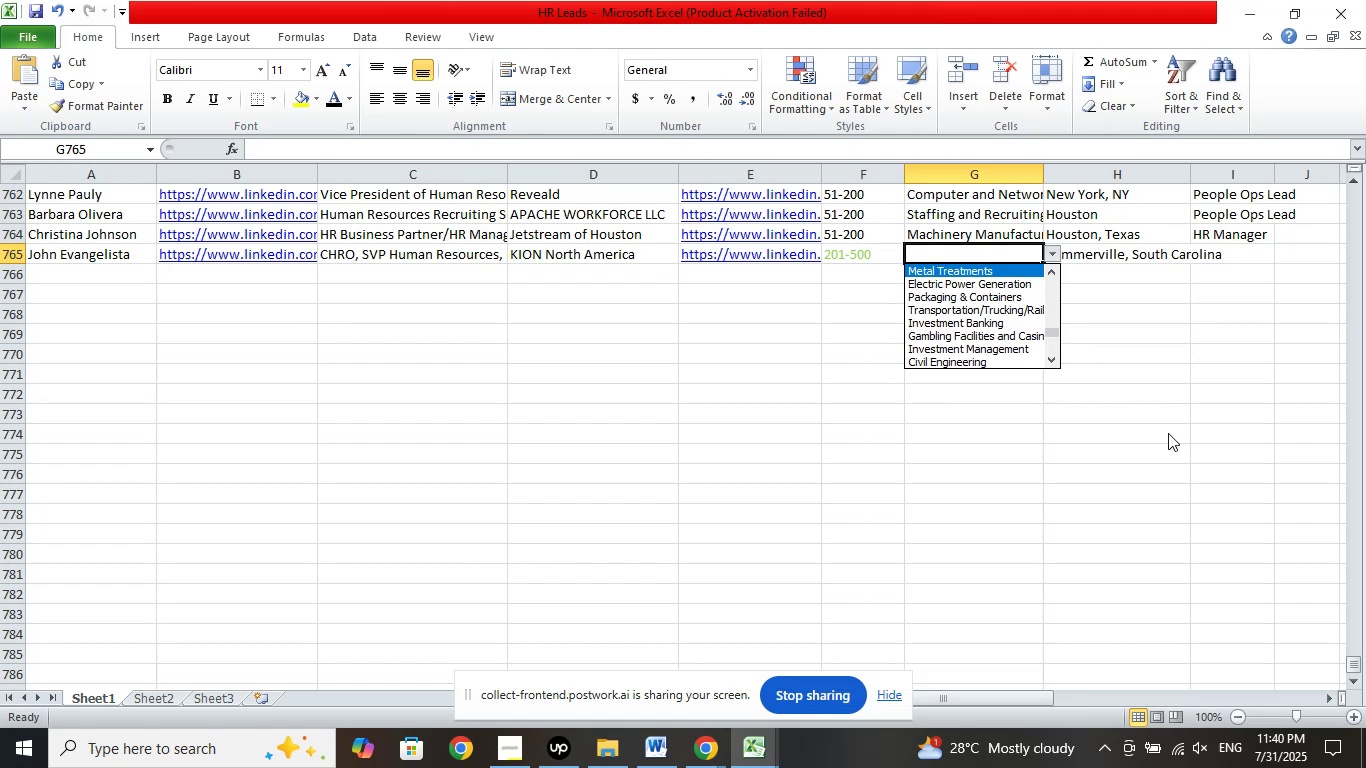 
key(ArrowUp)
 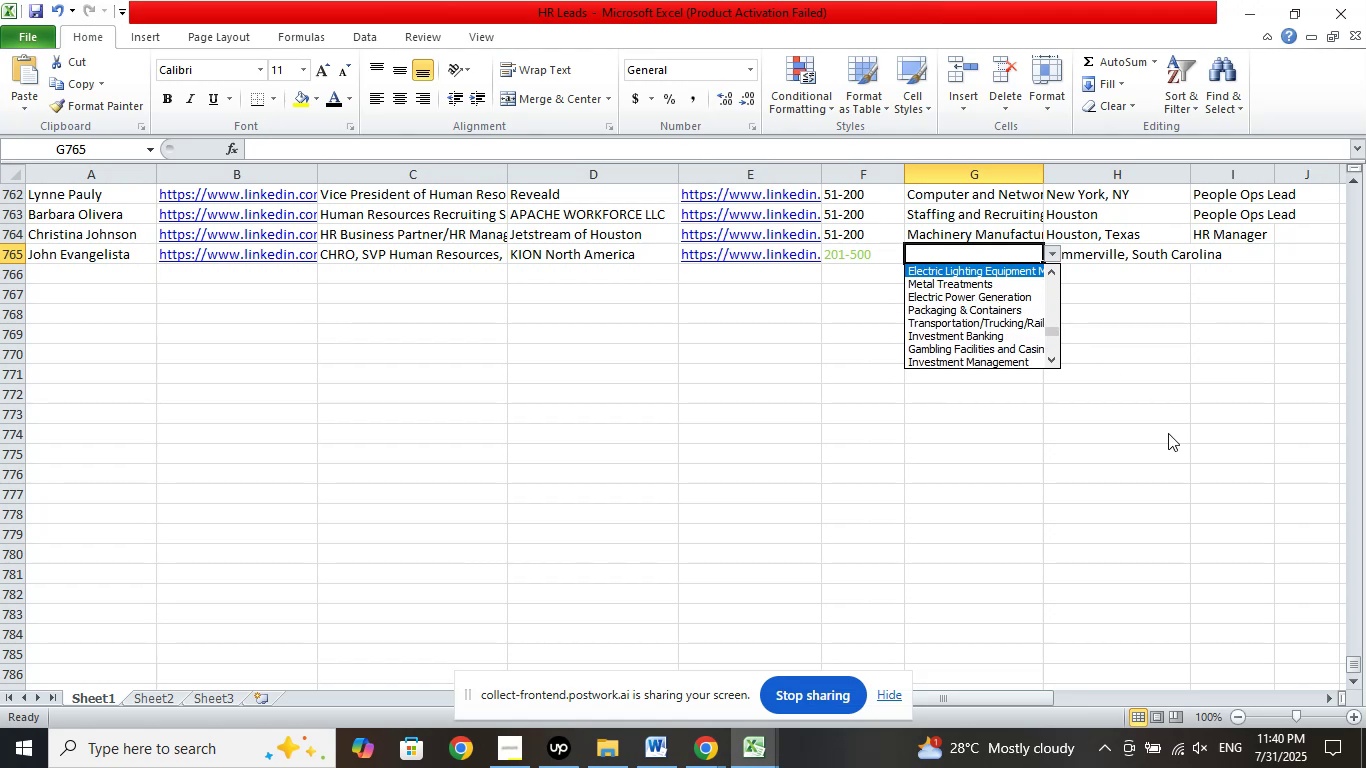 
key(ArrowUp)
 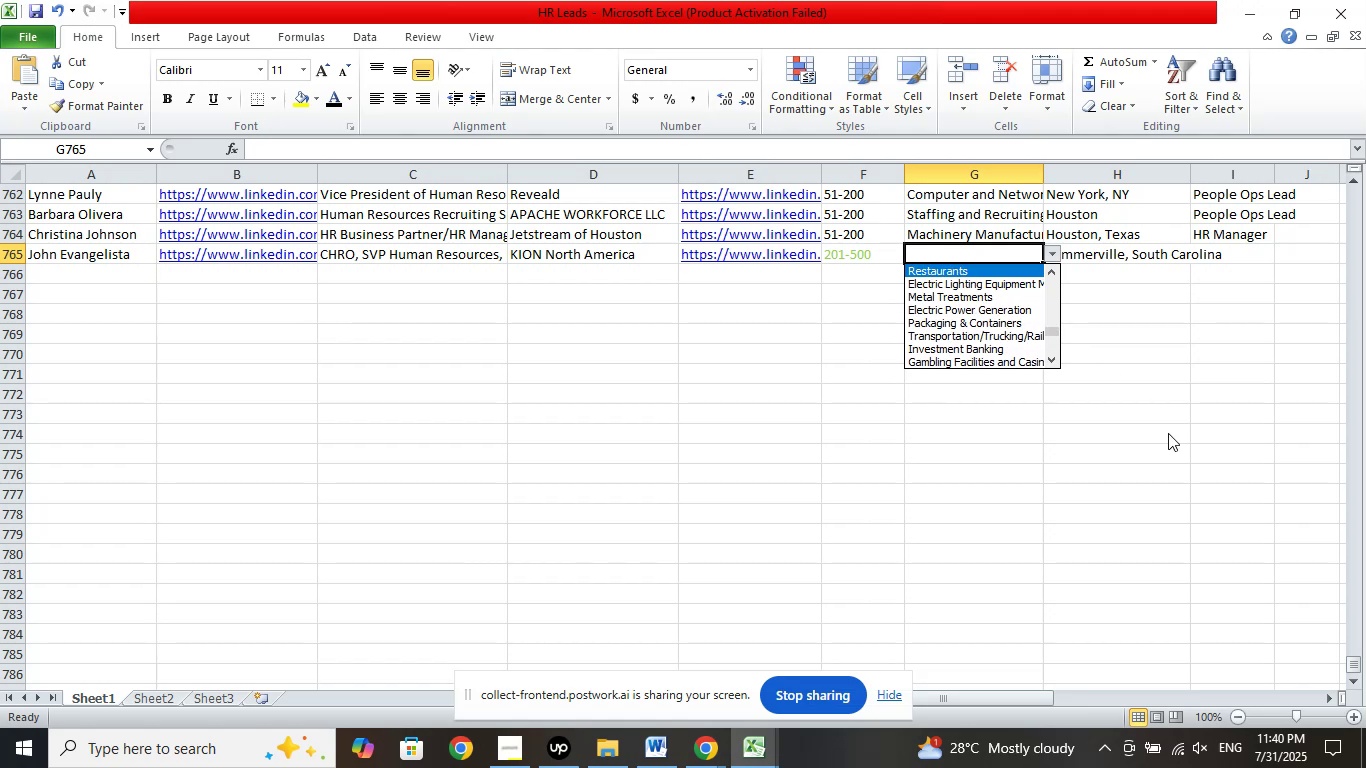 
key(ArrowUp)
 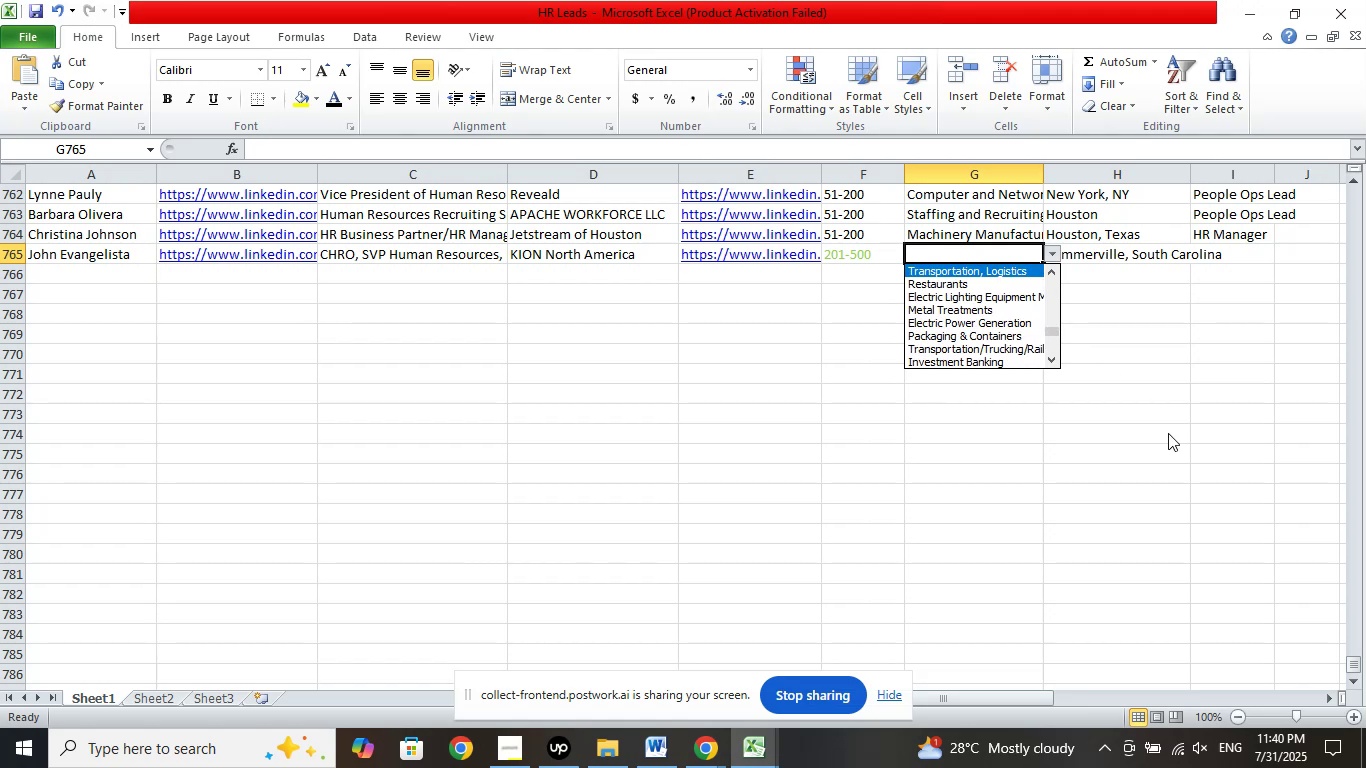 
key(ArrowUp)
 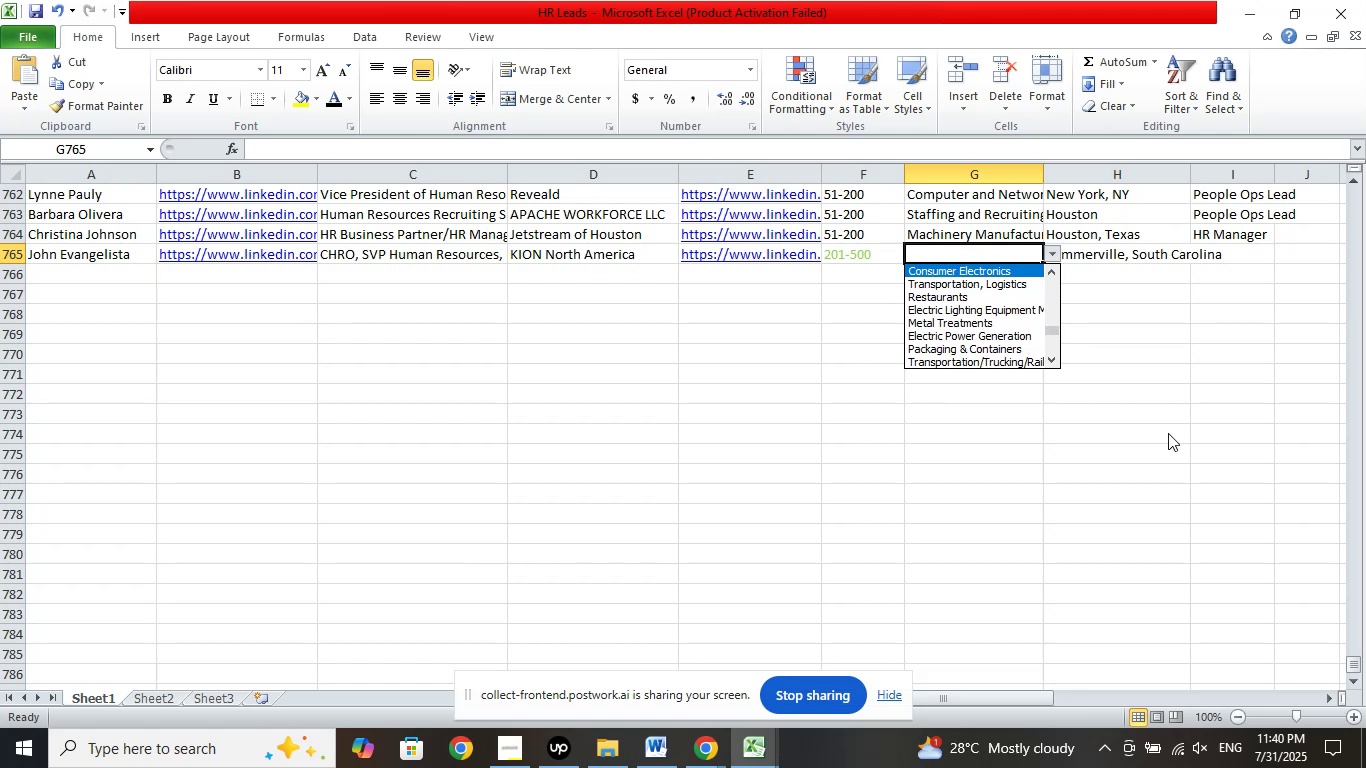 
key(ArrowUp)
 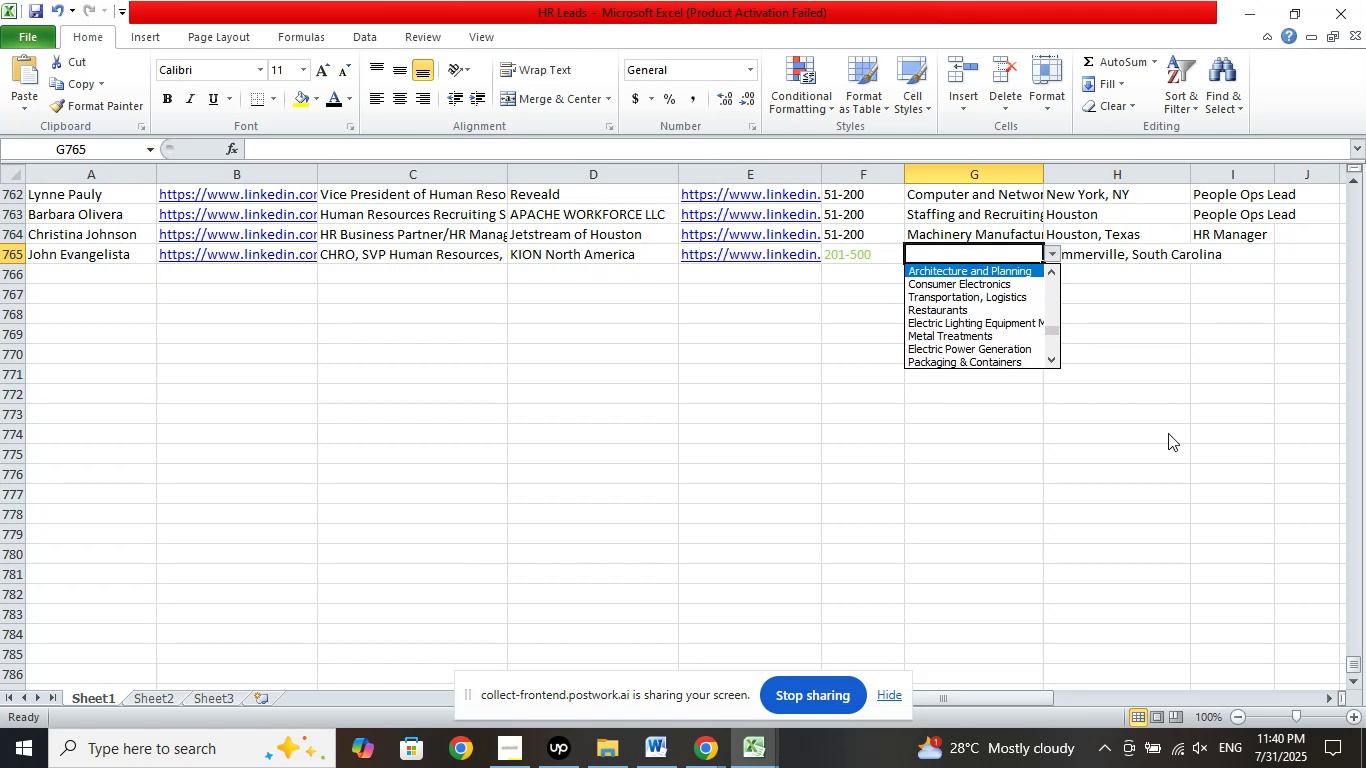 
key(ArrowUp)
 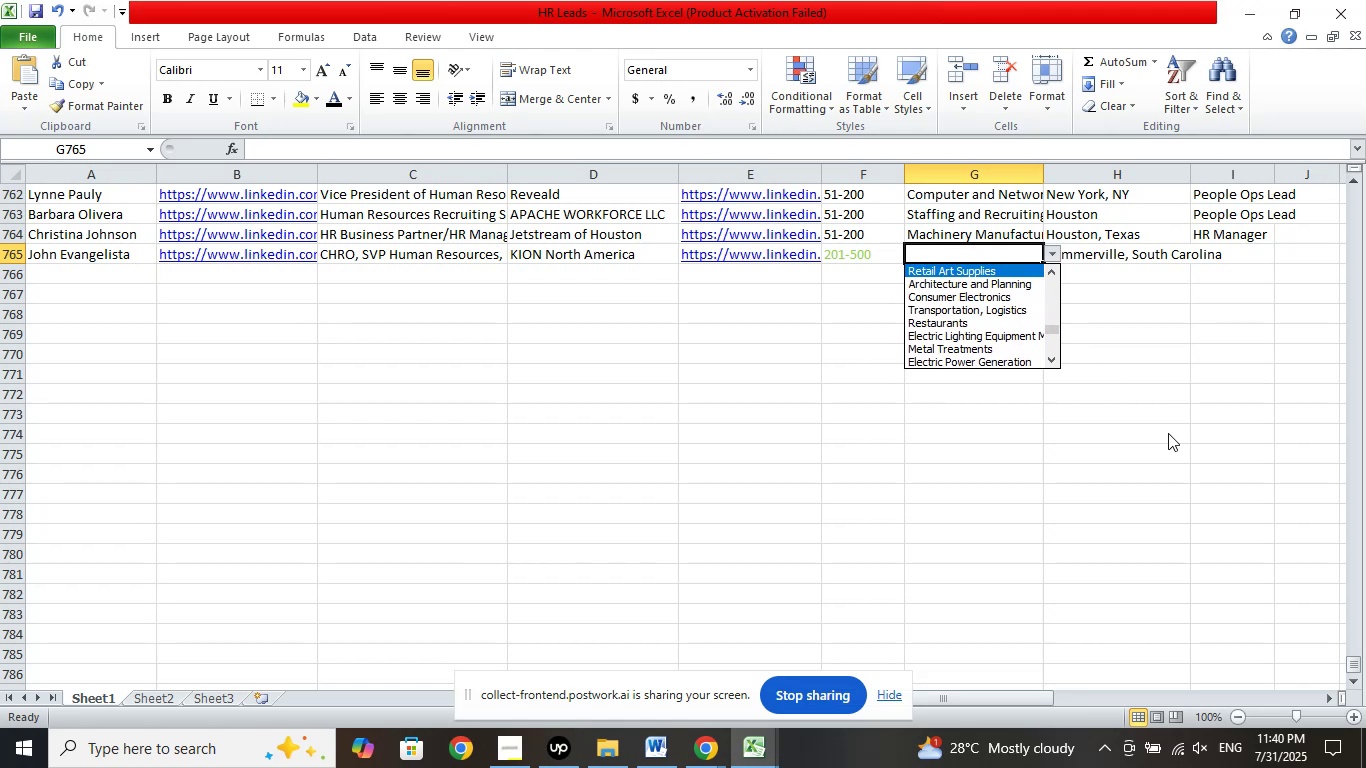 
key(ArrowUp)
 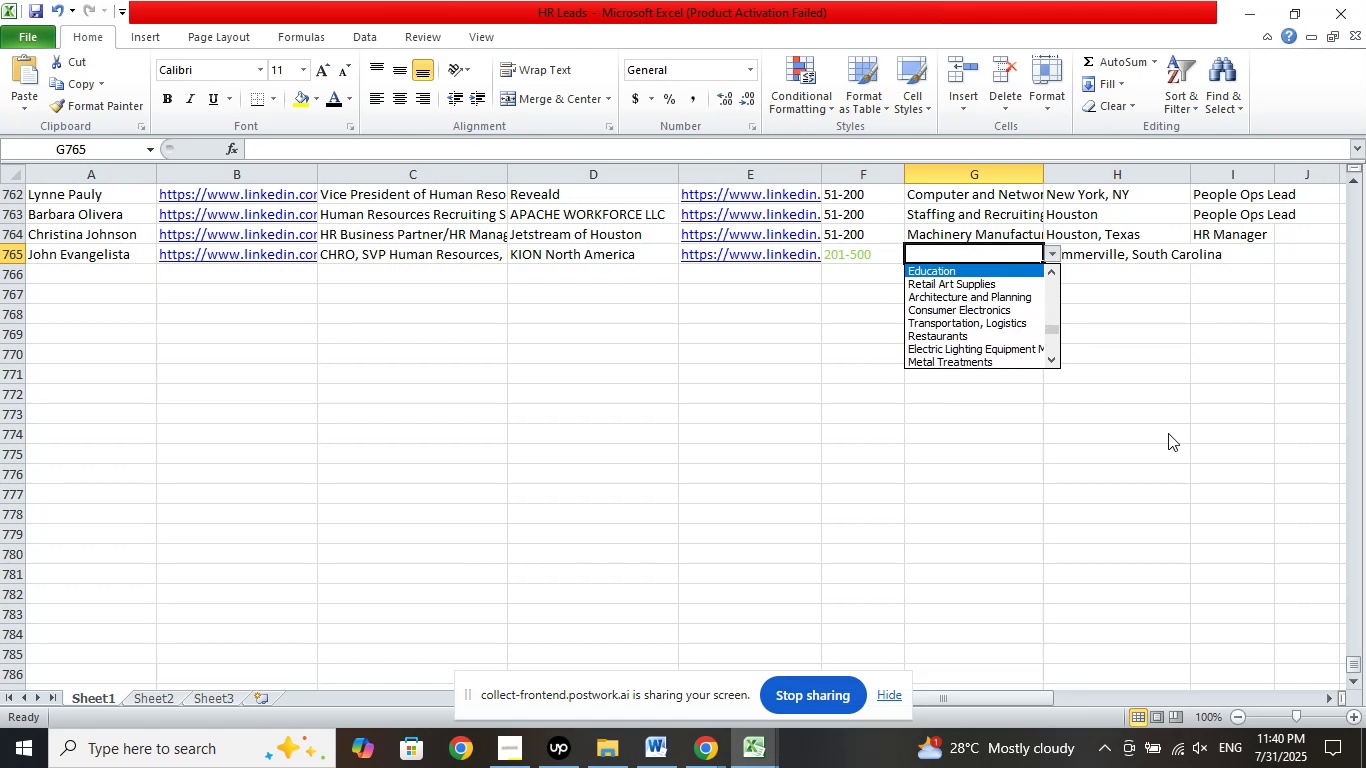 
key(ArrowUp)
 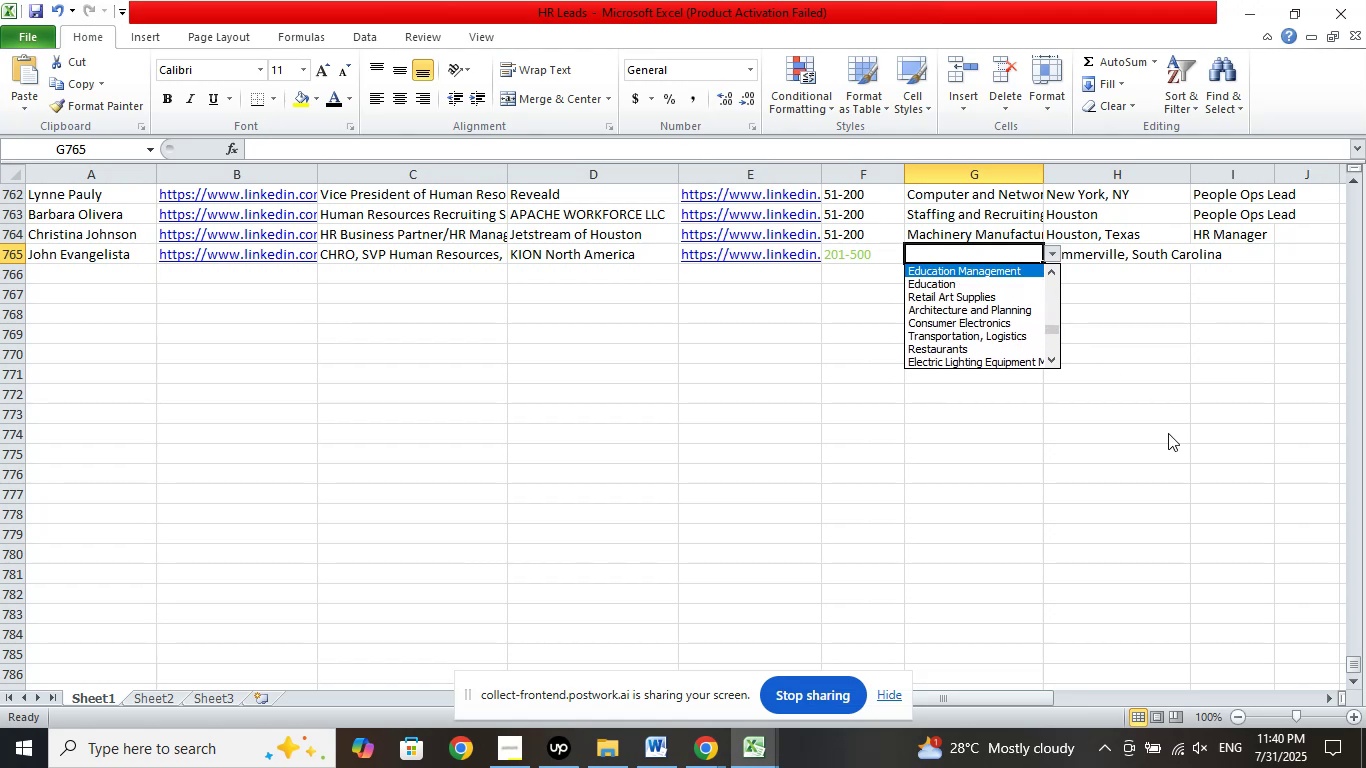 
key(ArrowUp)
 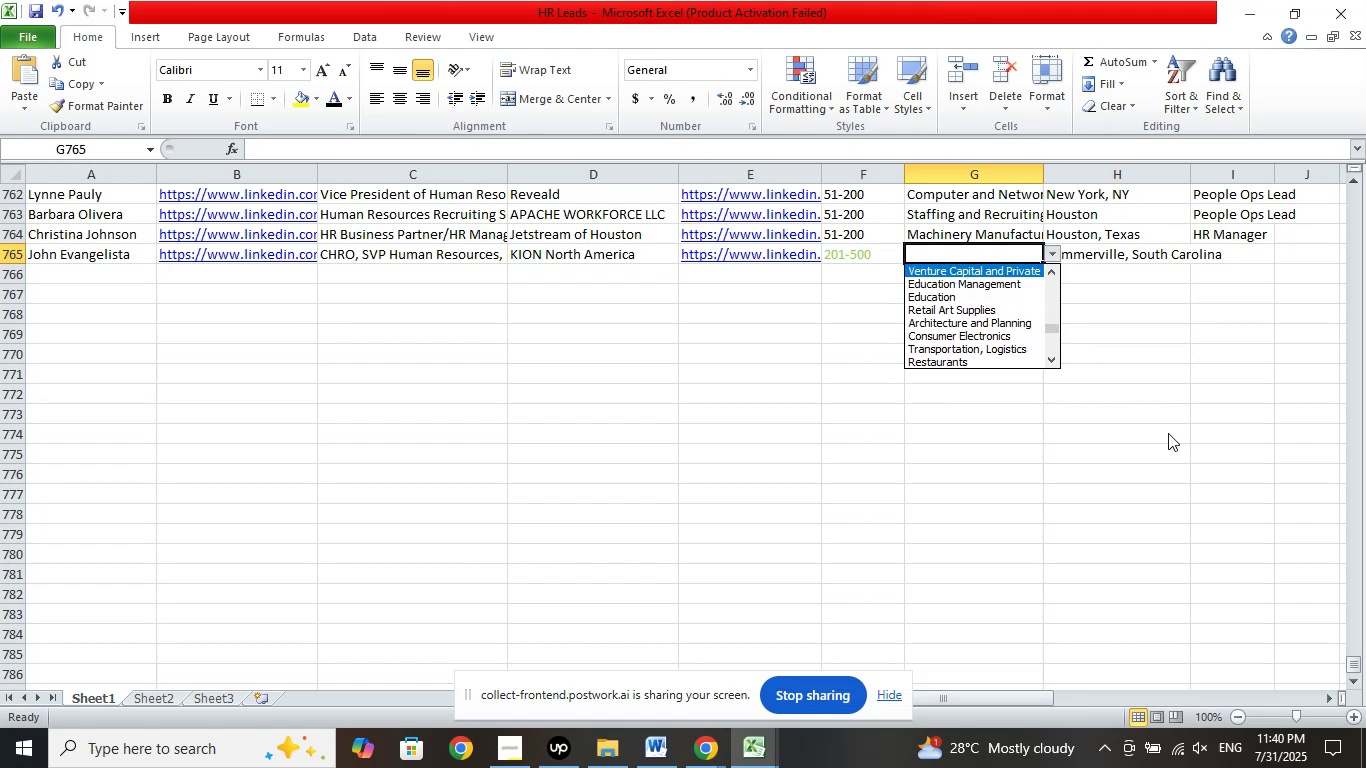 
key(ArrowUp)
 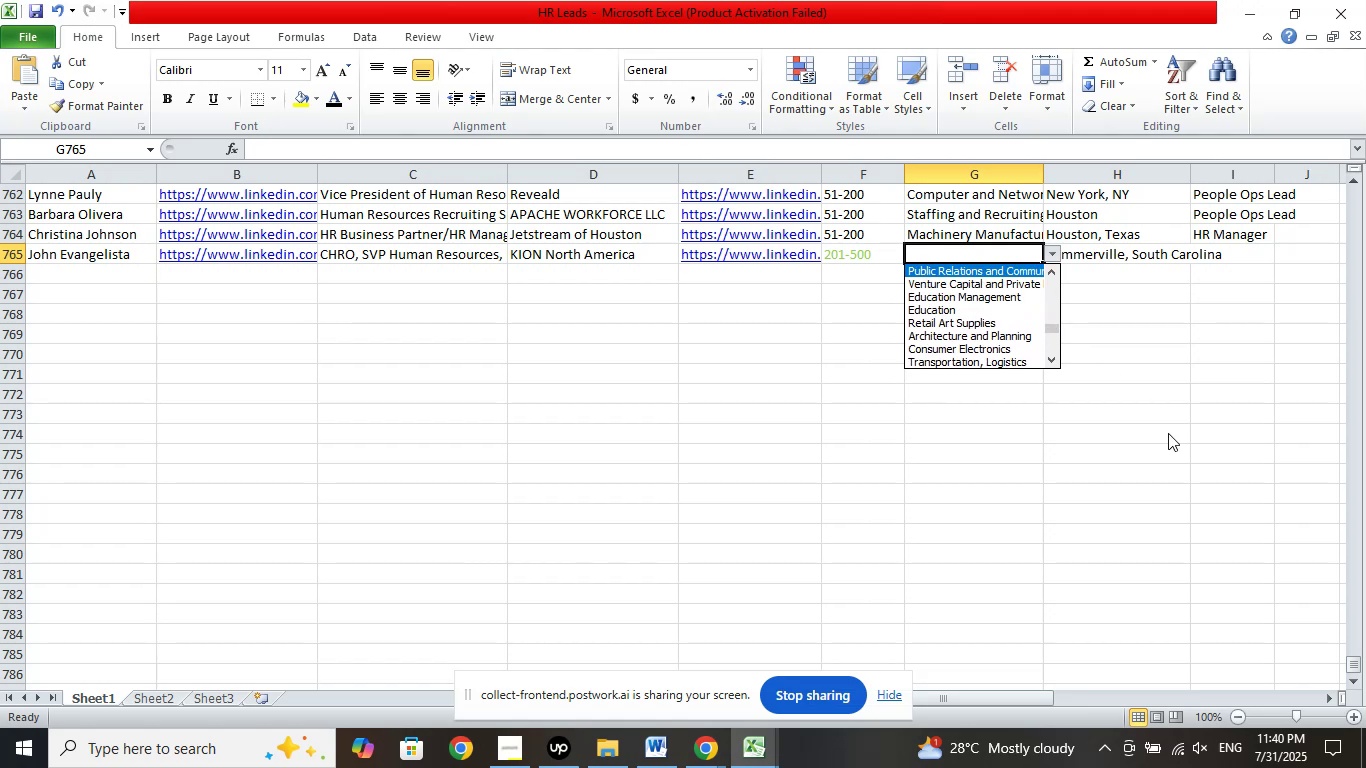 
key(ArrowUp)
 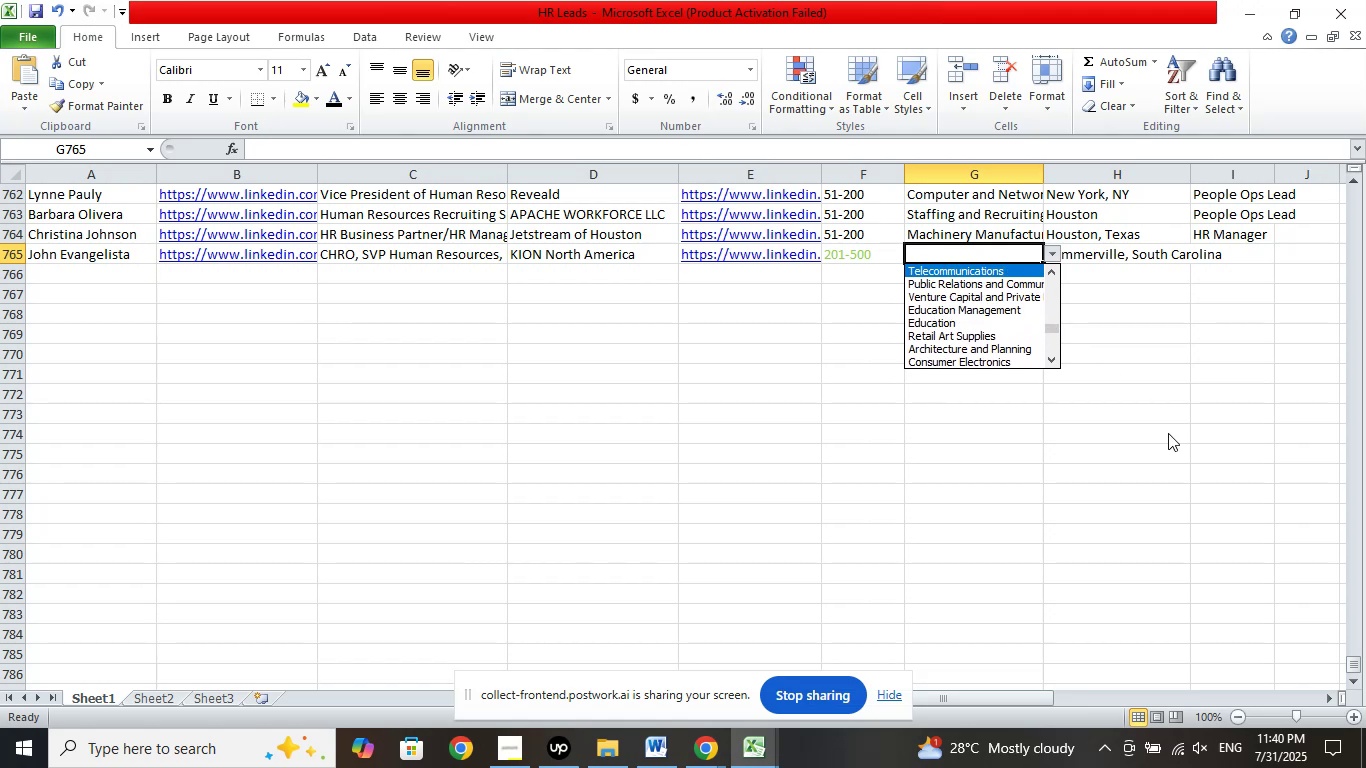 
key(ArrowUp)
 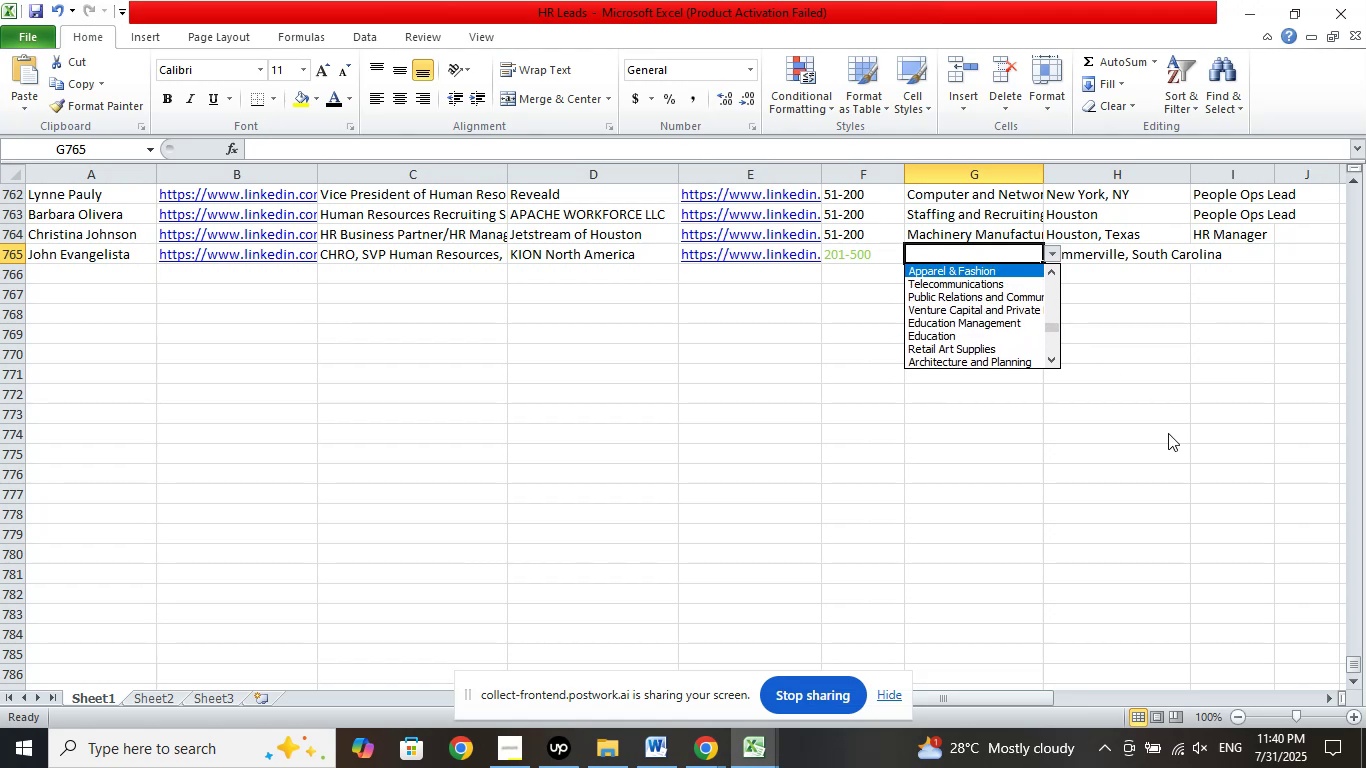 
key(ArrowUp)
 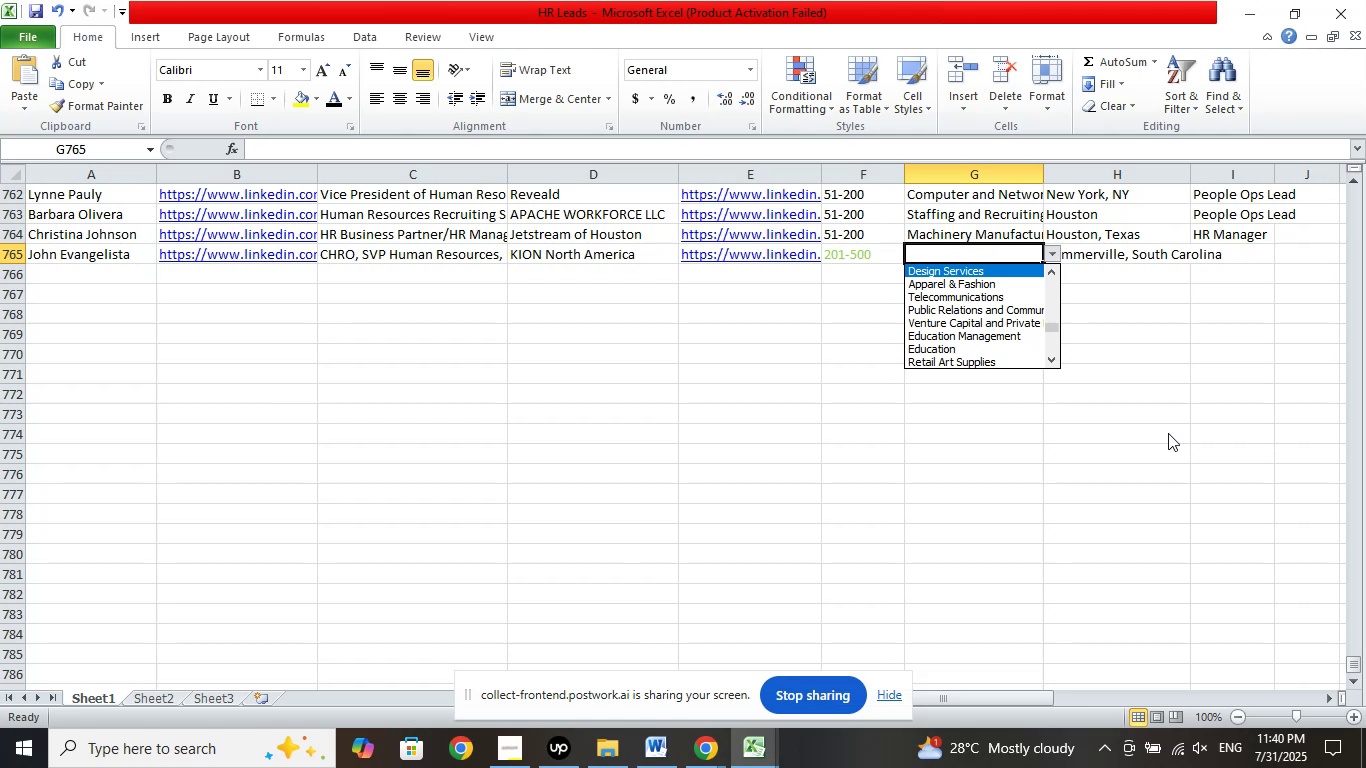 
key(ArrowUp)
 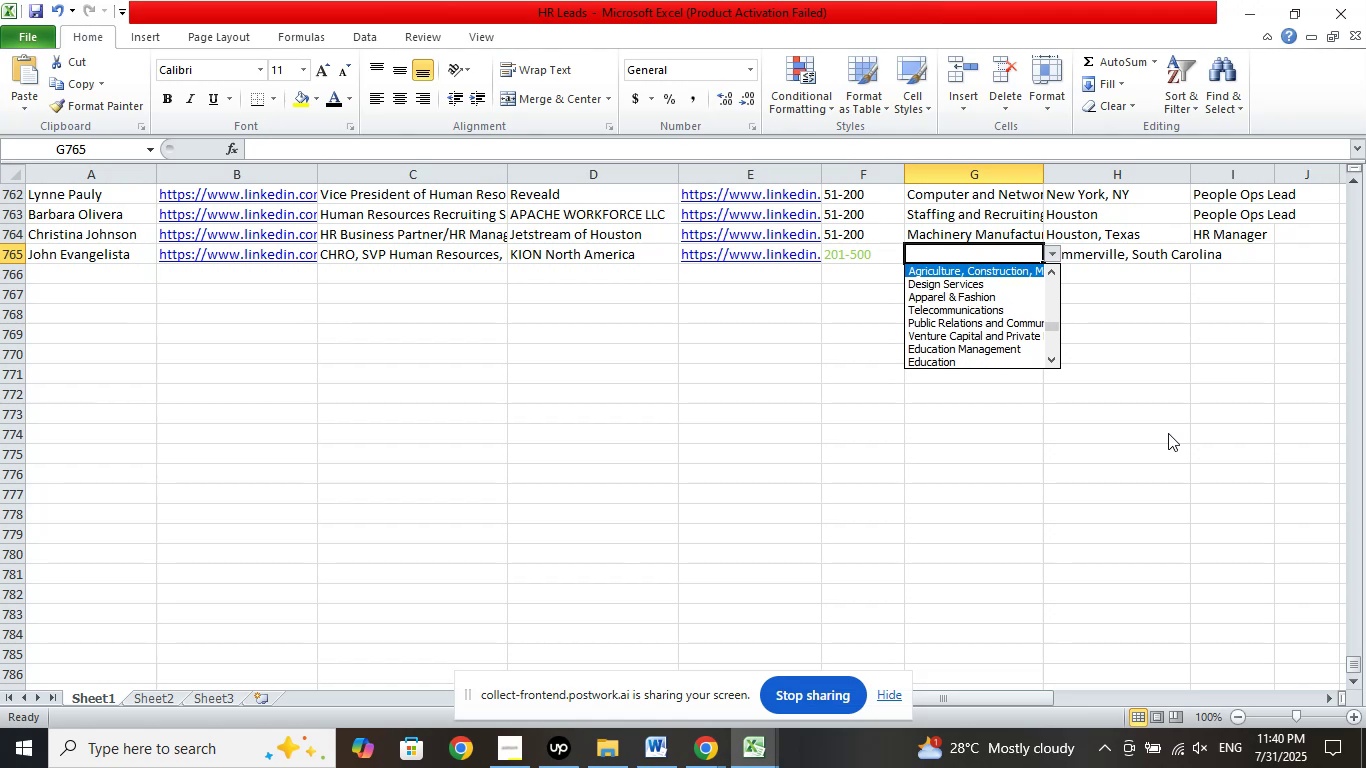 
key(ArrowUp)
 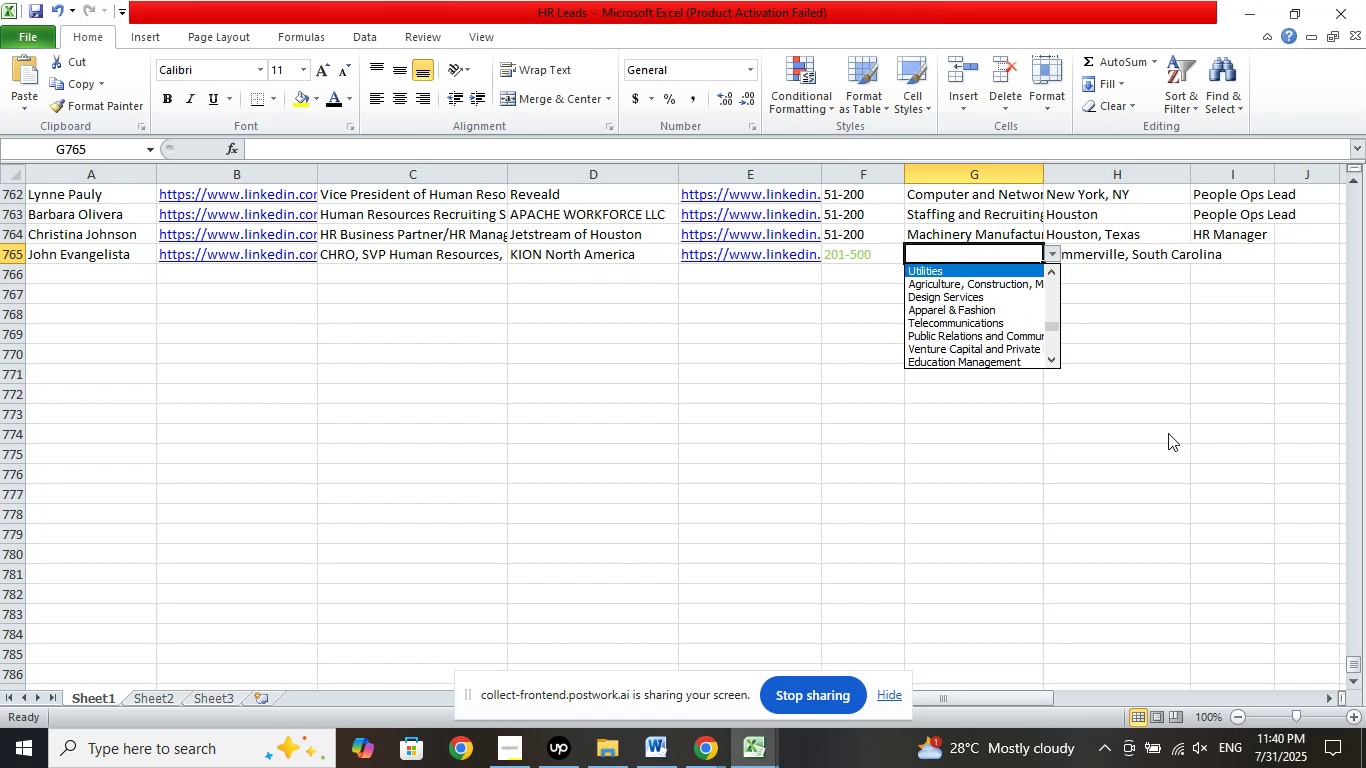 
key(ArrowUp)
 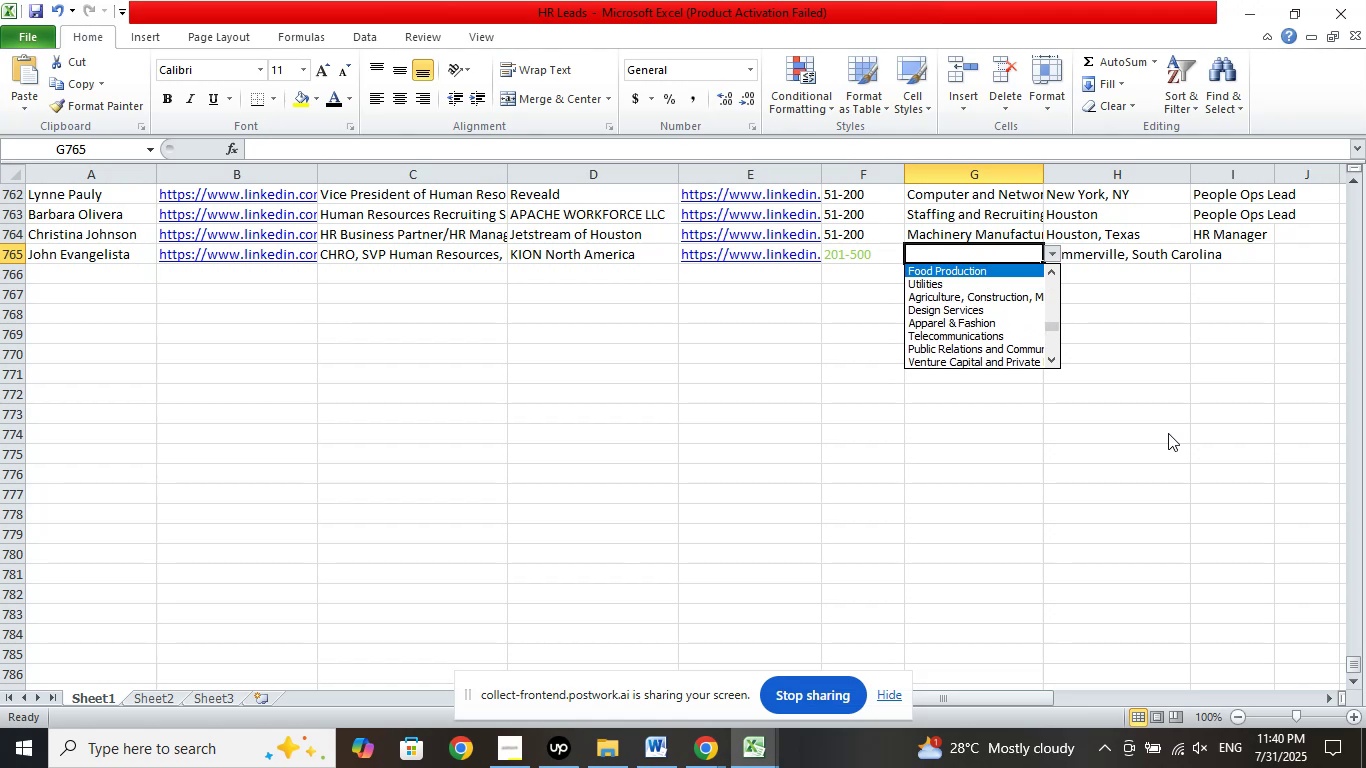 
key(ArrowUp)
 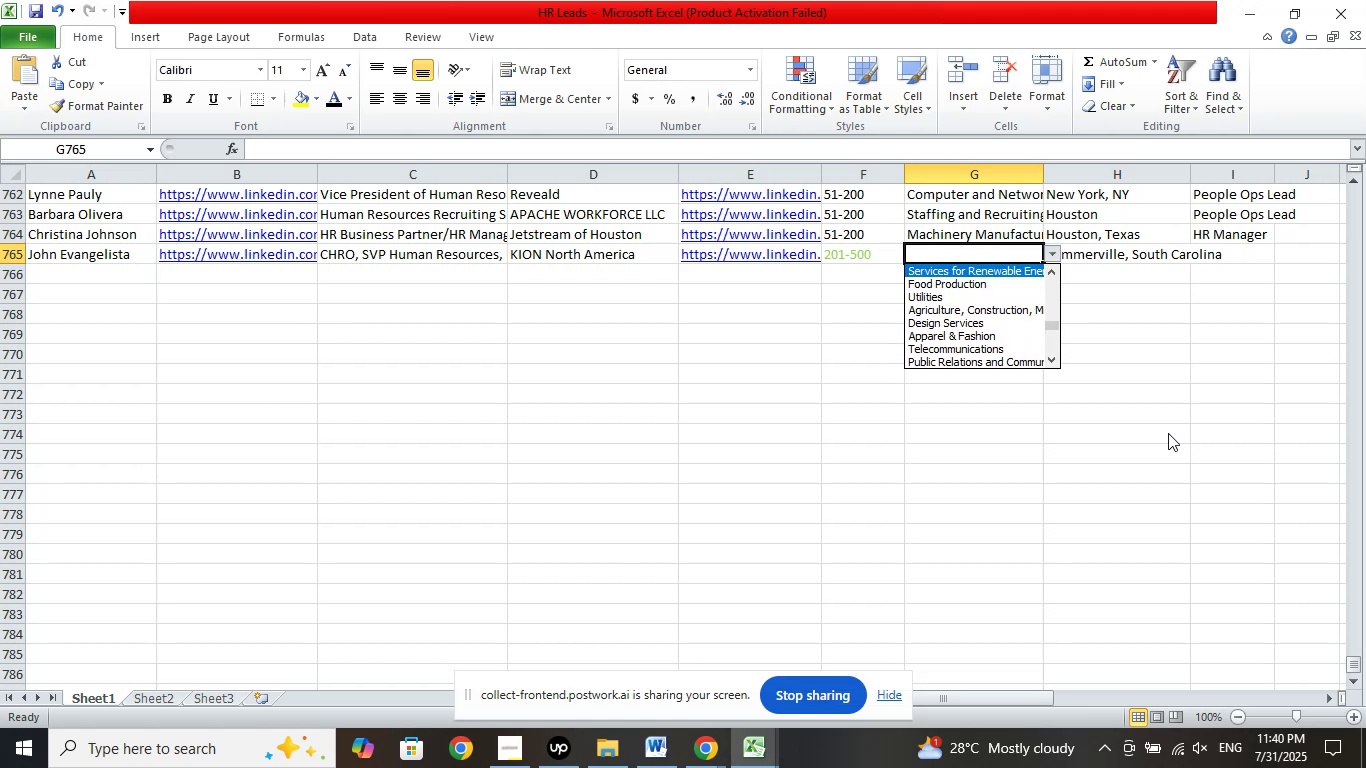 
key(ArrowUp)
 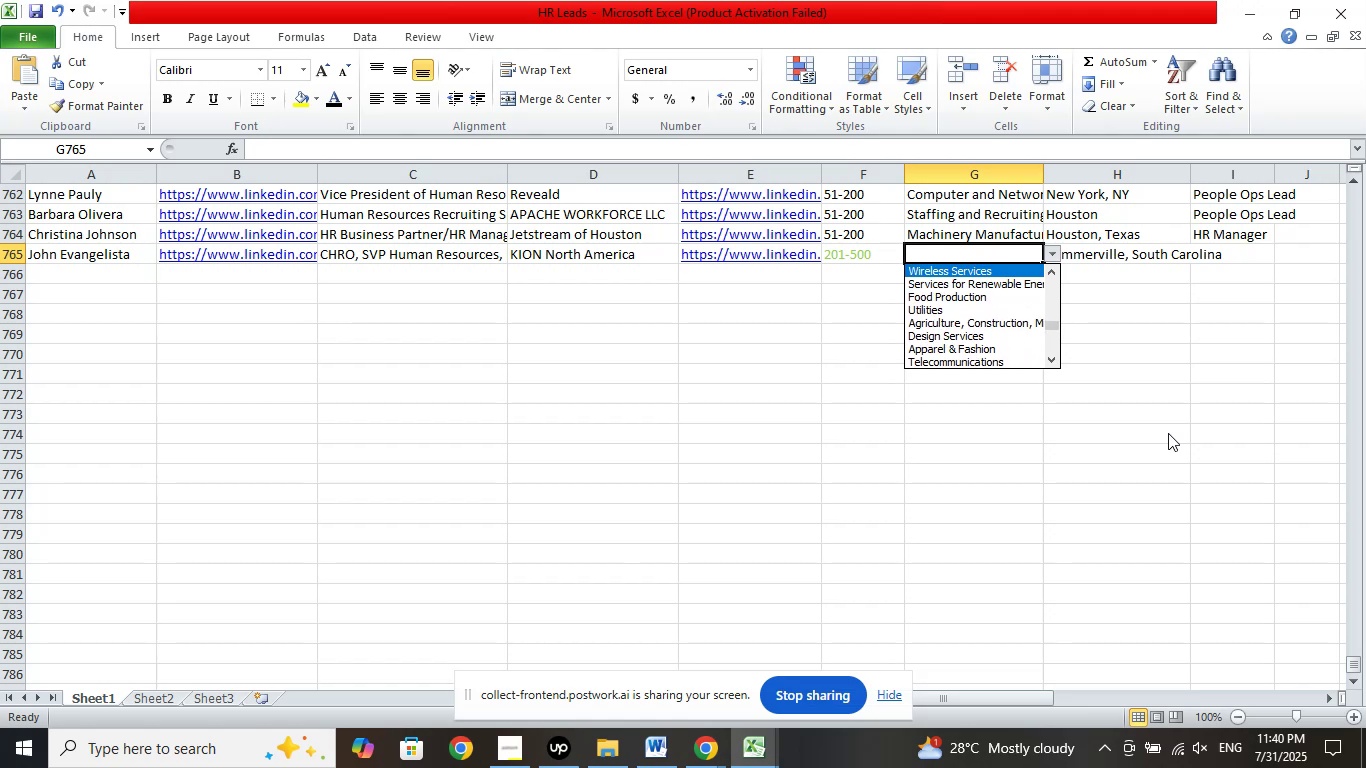 
key(ArrowUp)
 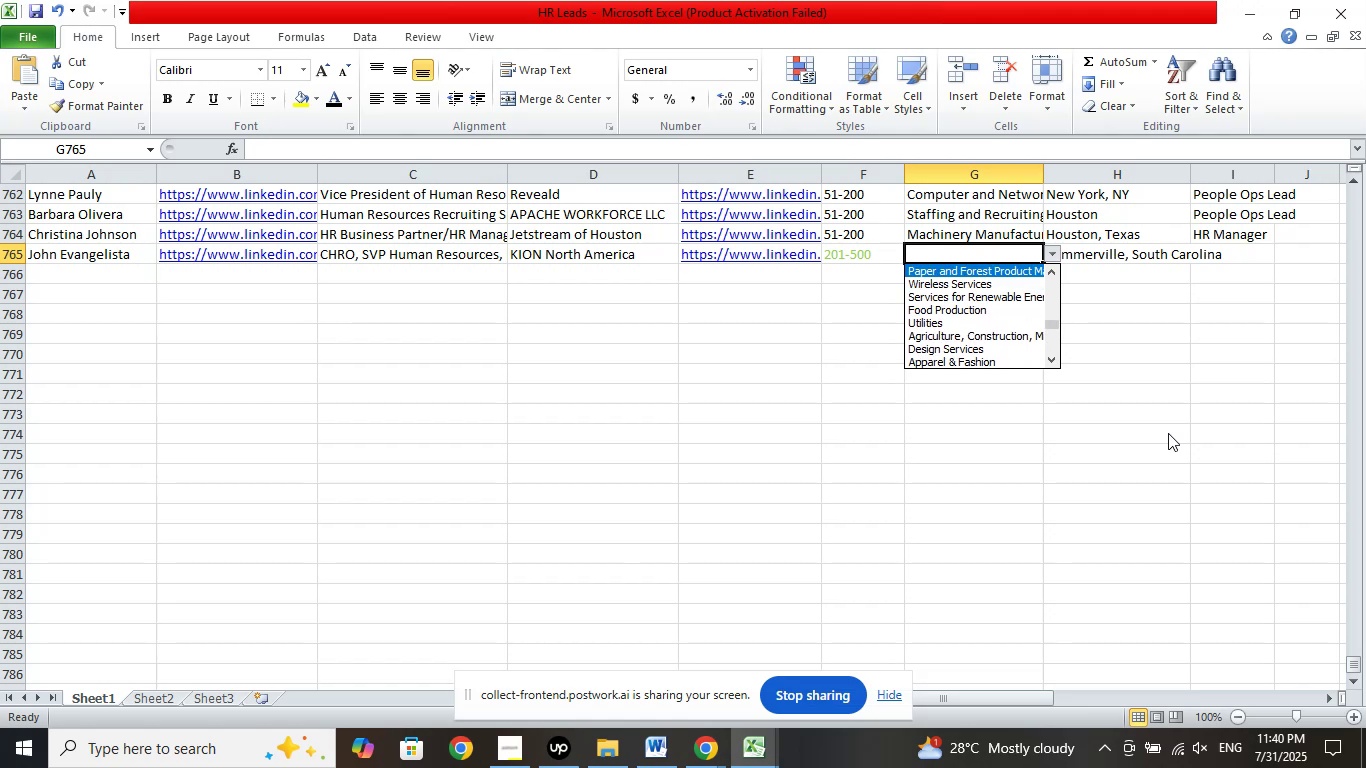 
key(ArrowUp)
 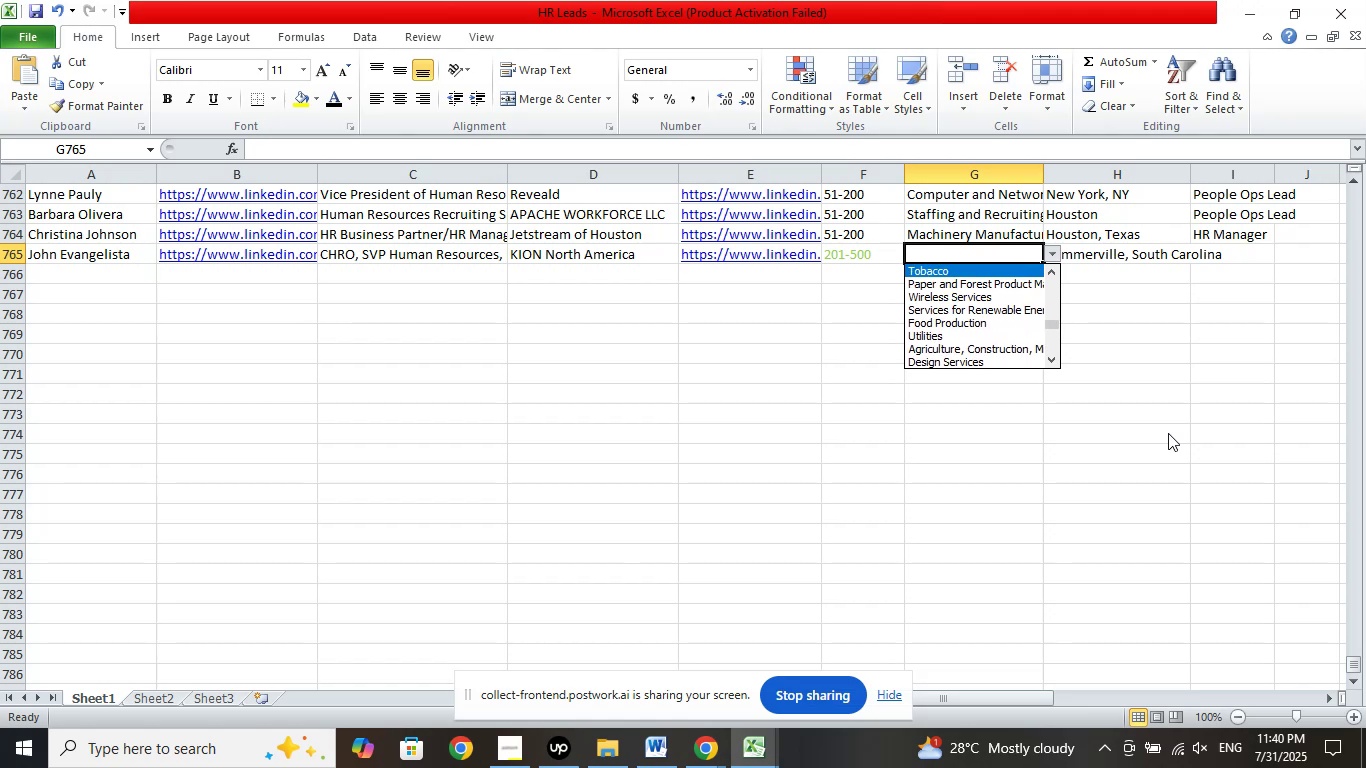 
key(ArrowUp)
 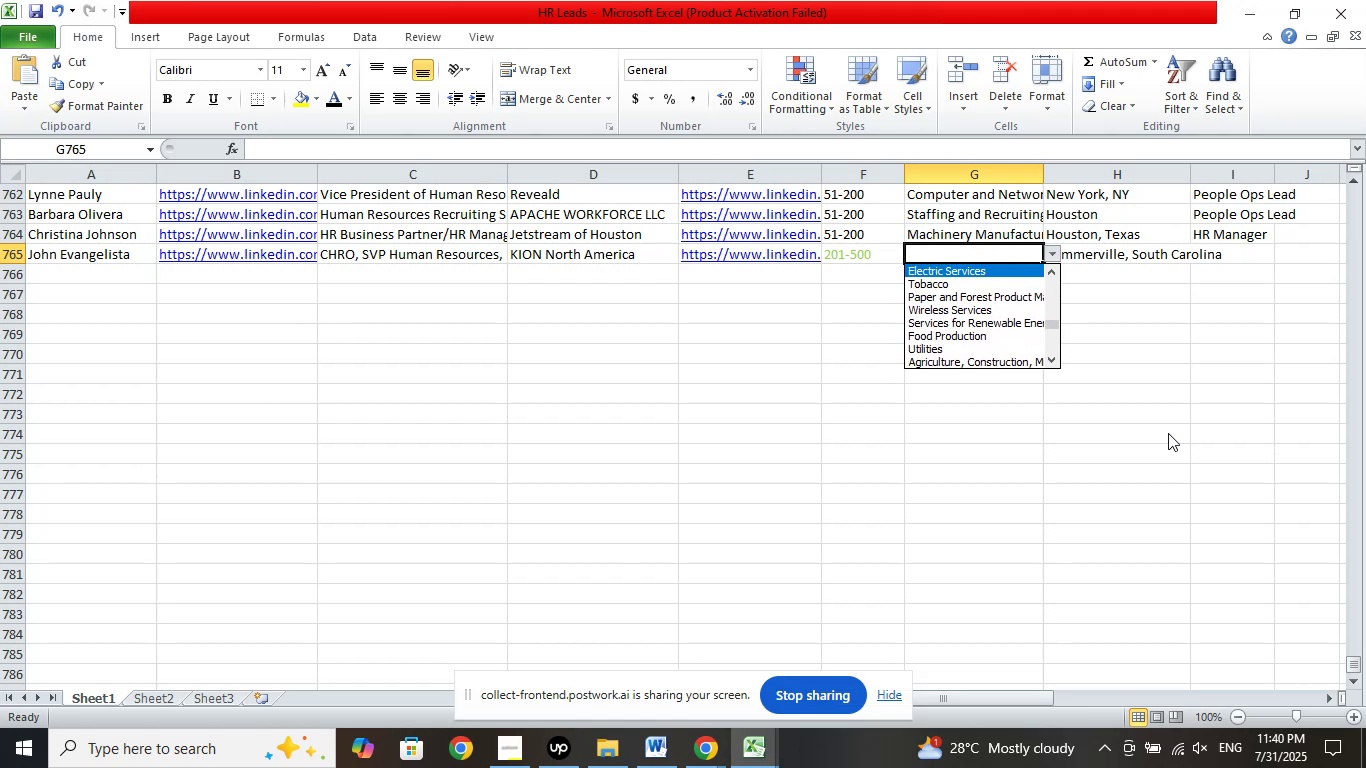 
key(ArrowUp)
 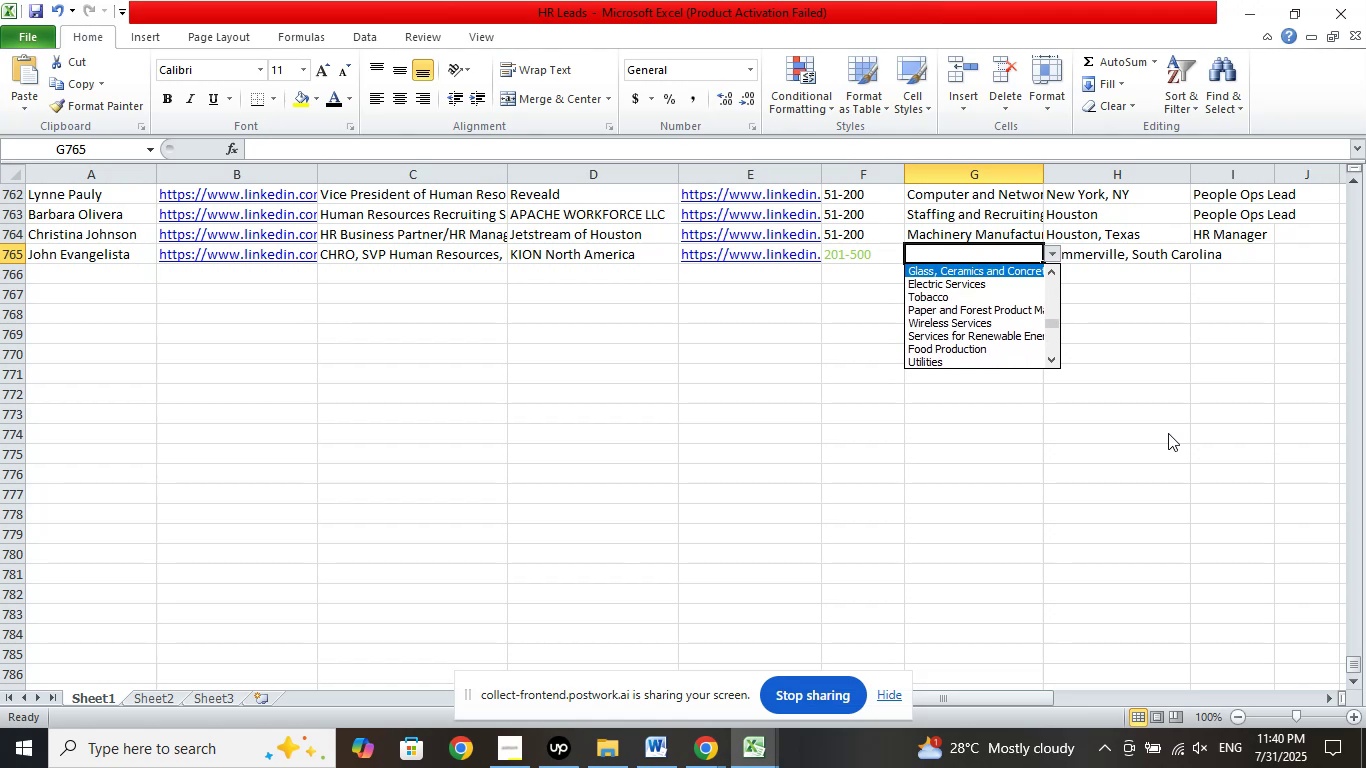 
key(ArrowUp)
 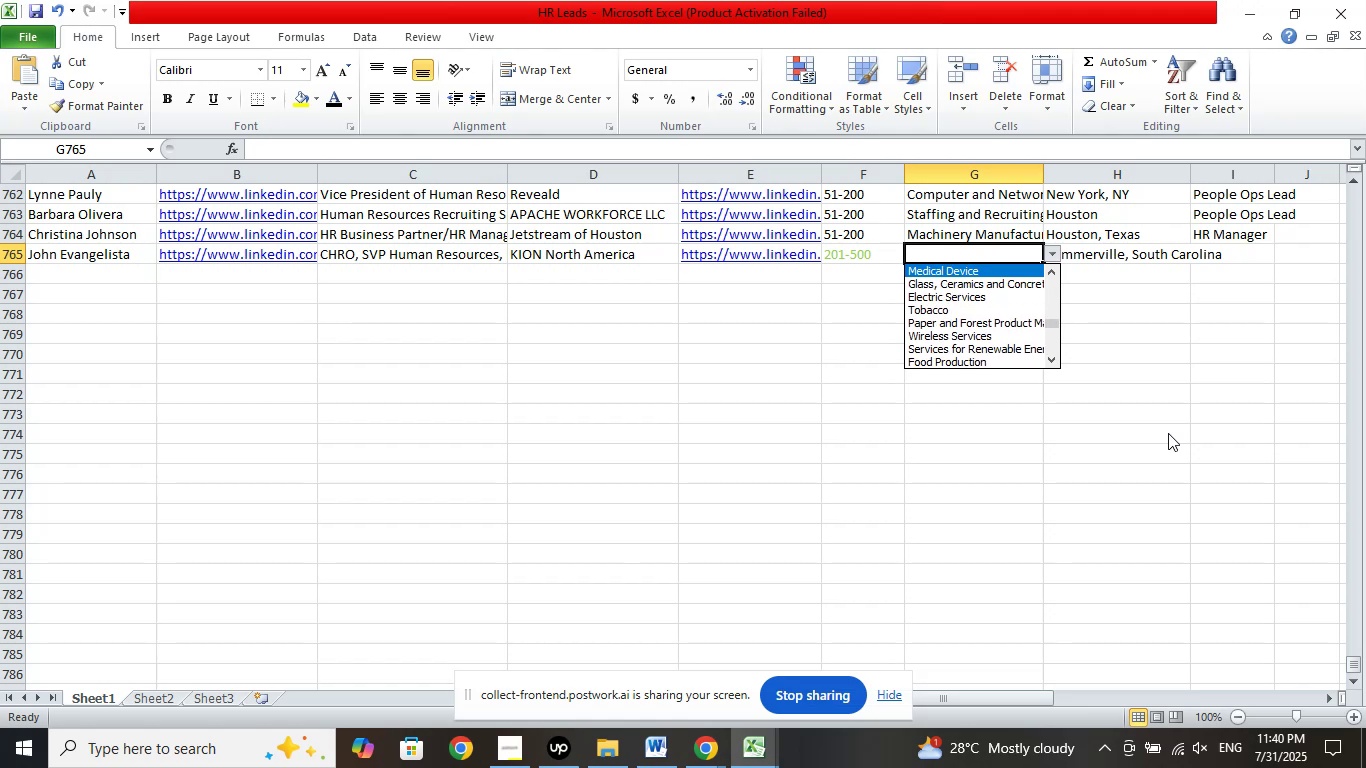 
key(ArrowUp)
 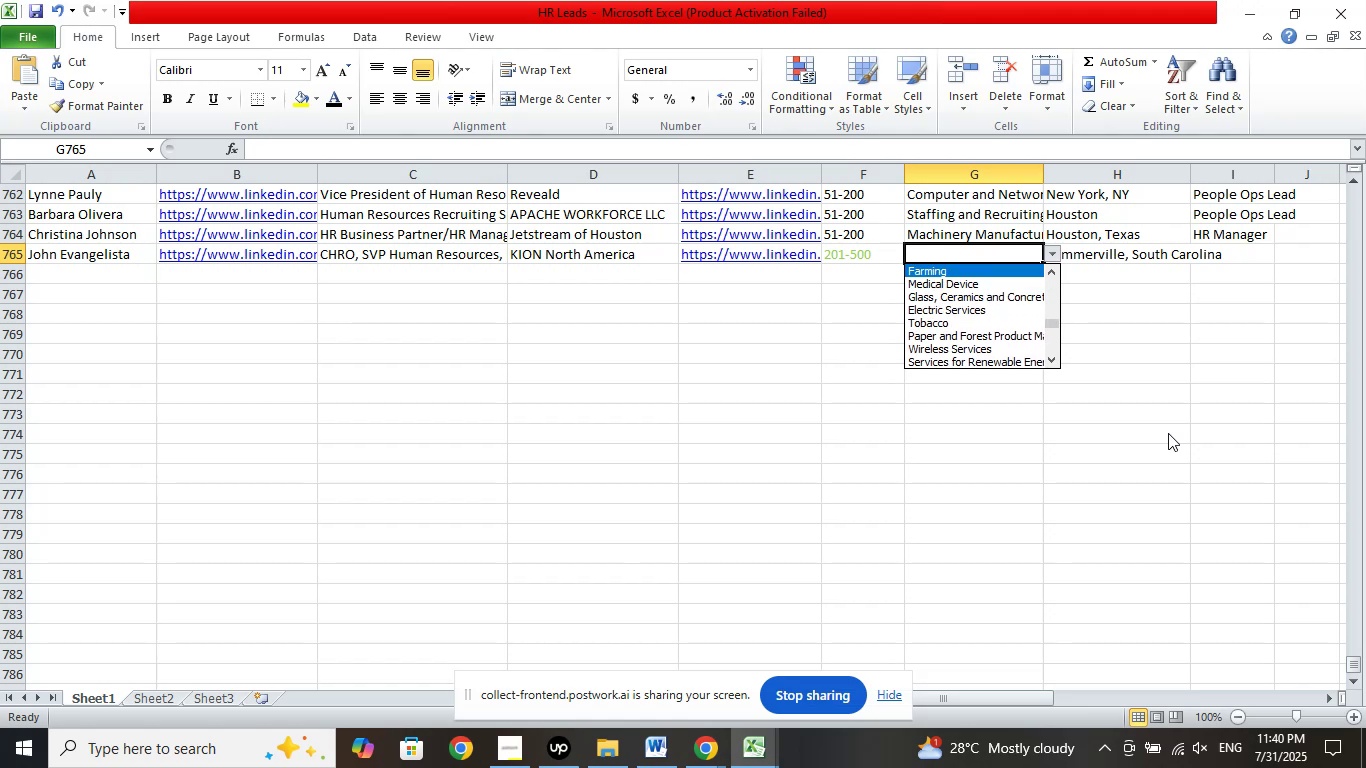 
key(ArrowUp)
 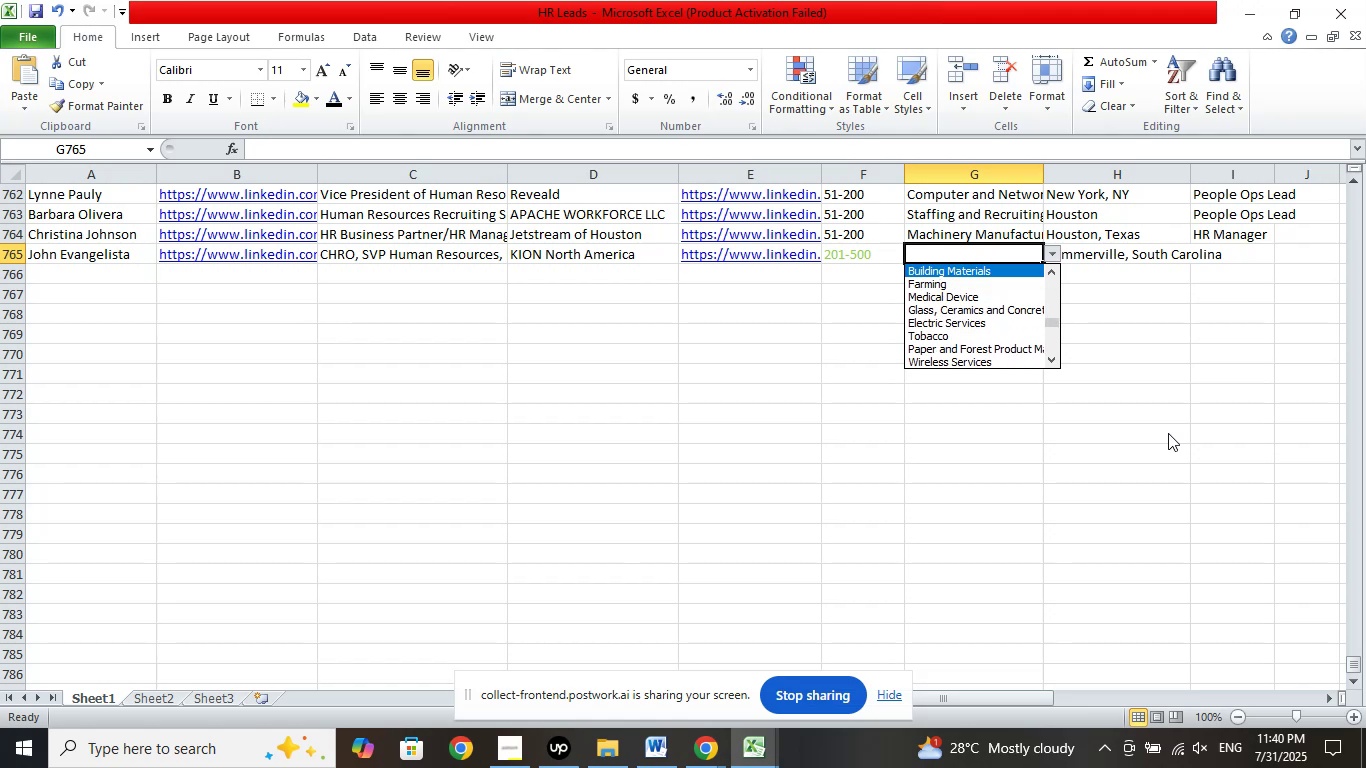 
key(ArrowUp)
 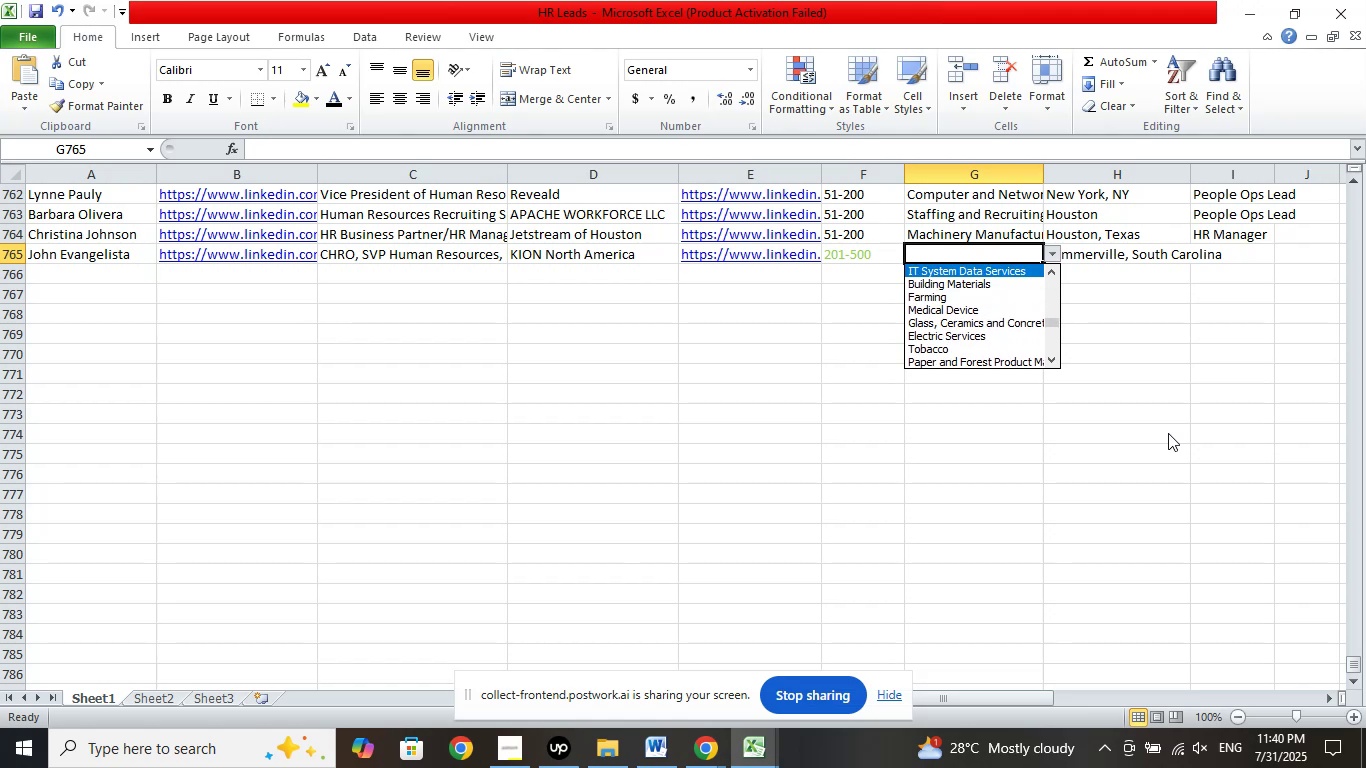 
key(ArrowUp)
 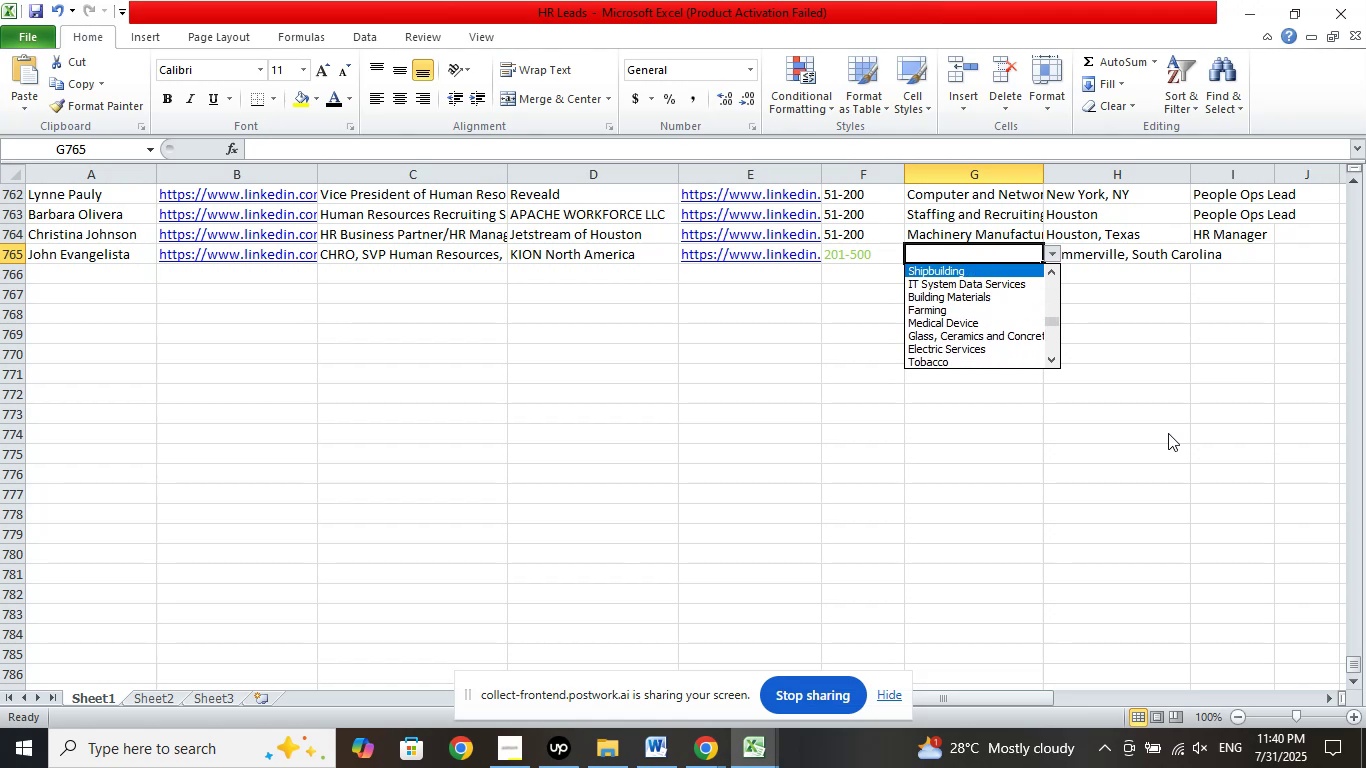 
key(ArrowUp)
 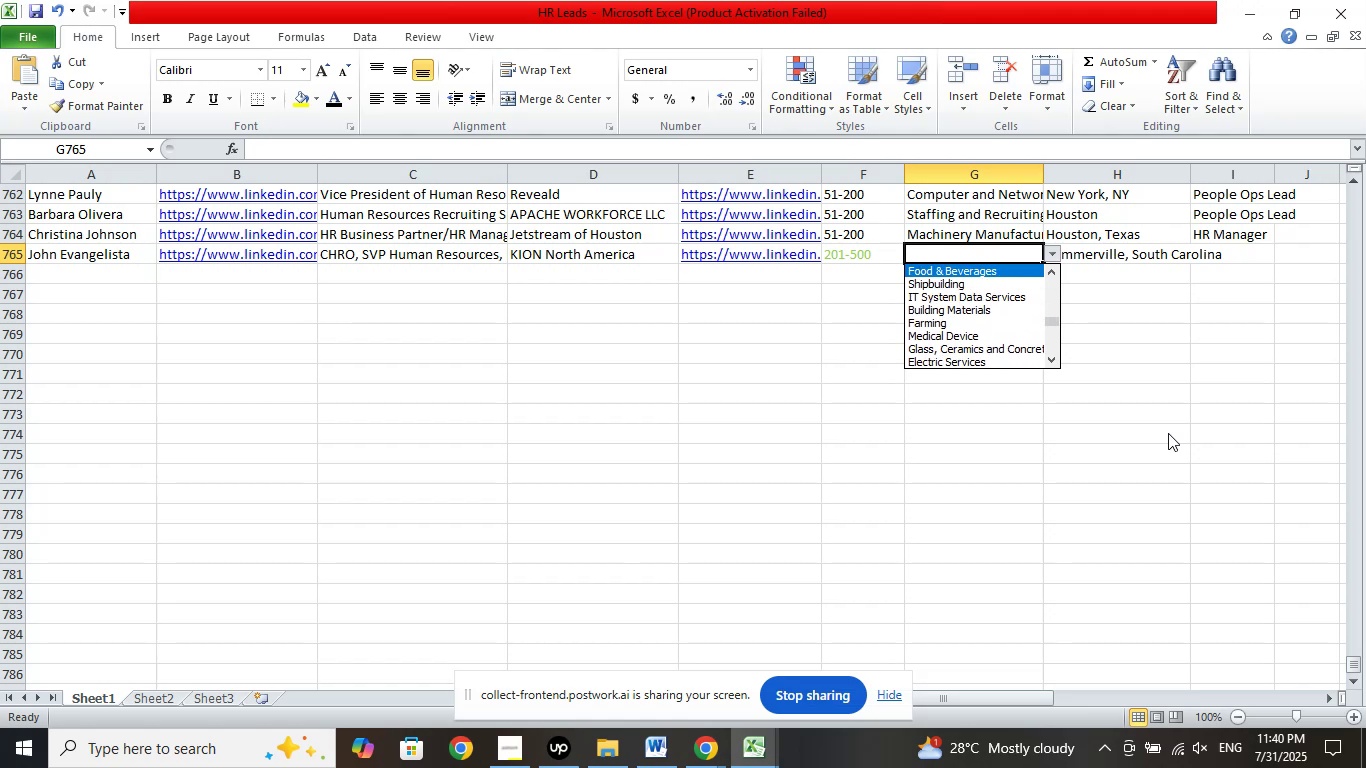 
key(ArrowUp)
 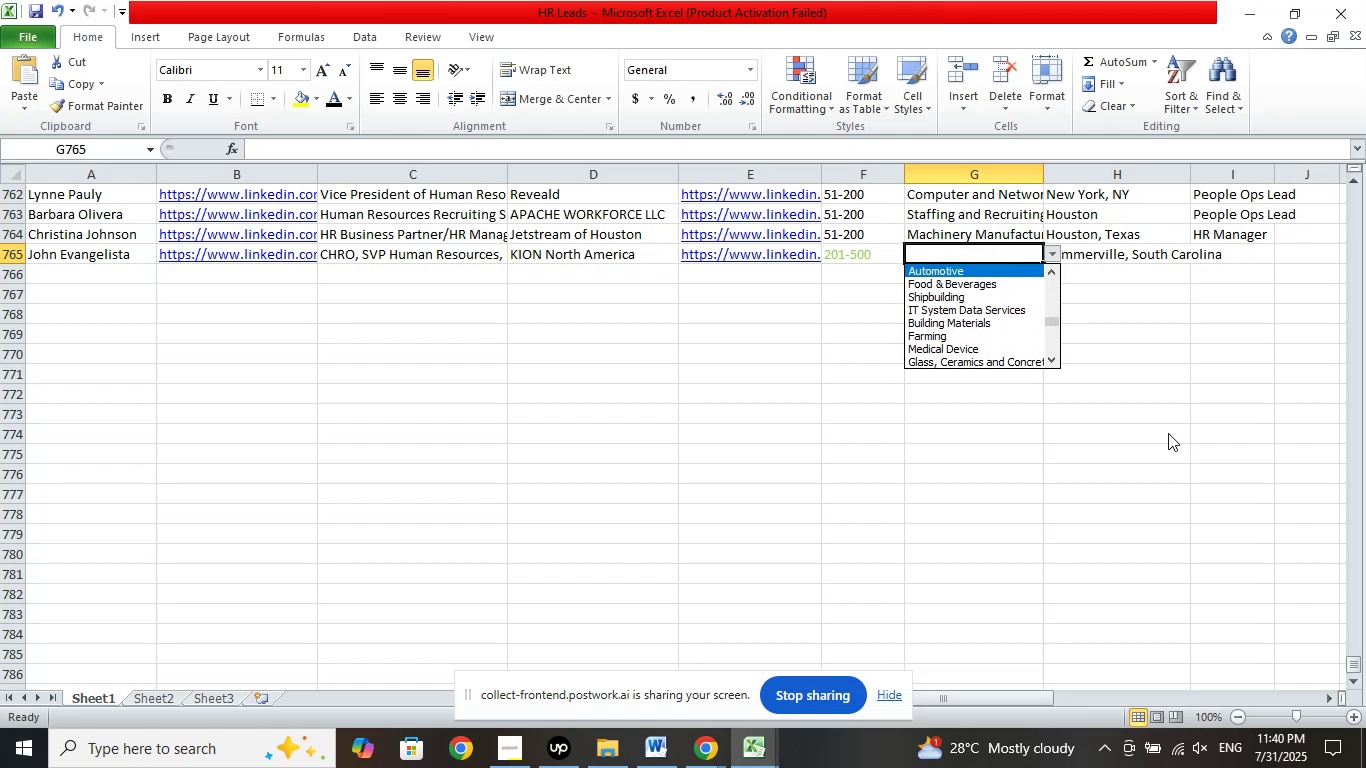 
key(ArrowUp)
 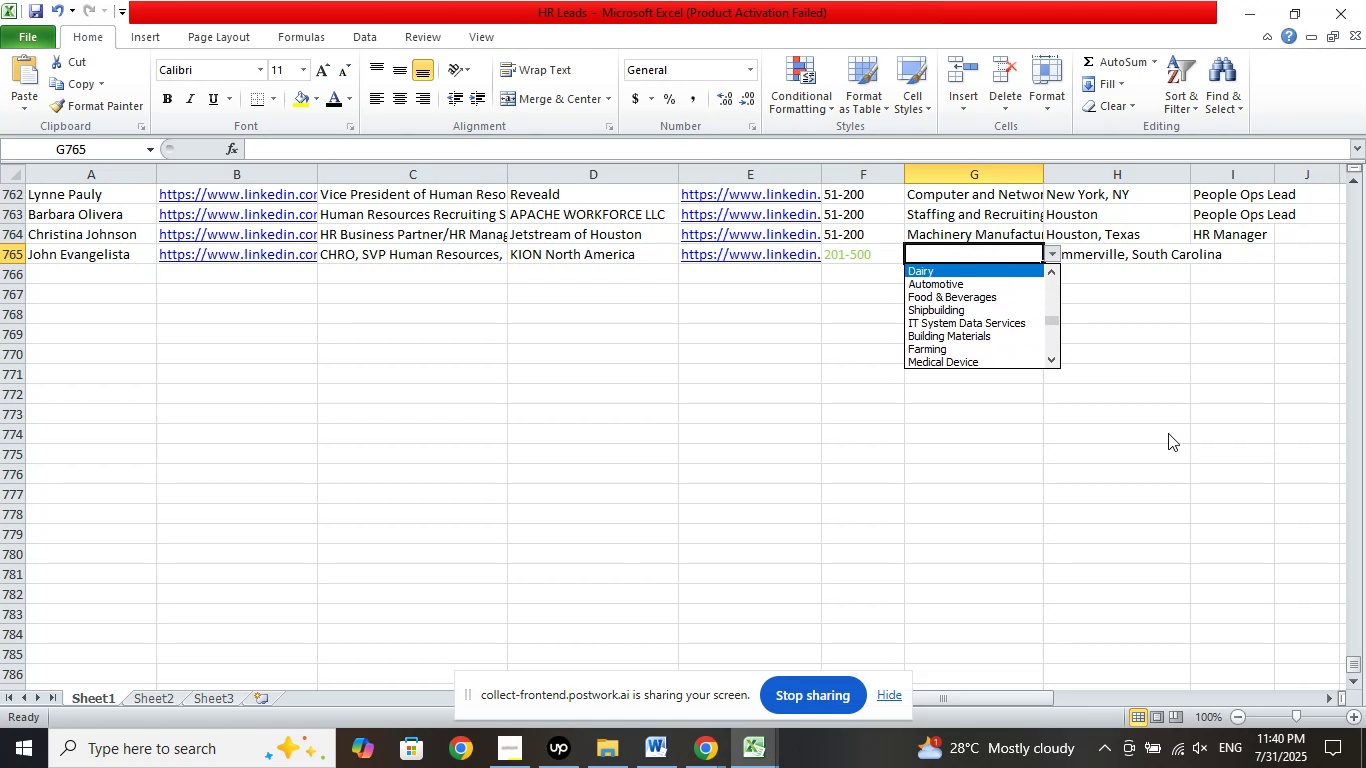 
key(ArrowUp)
 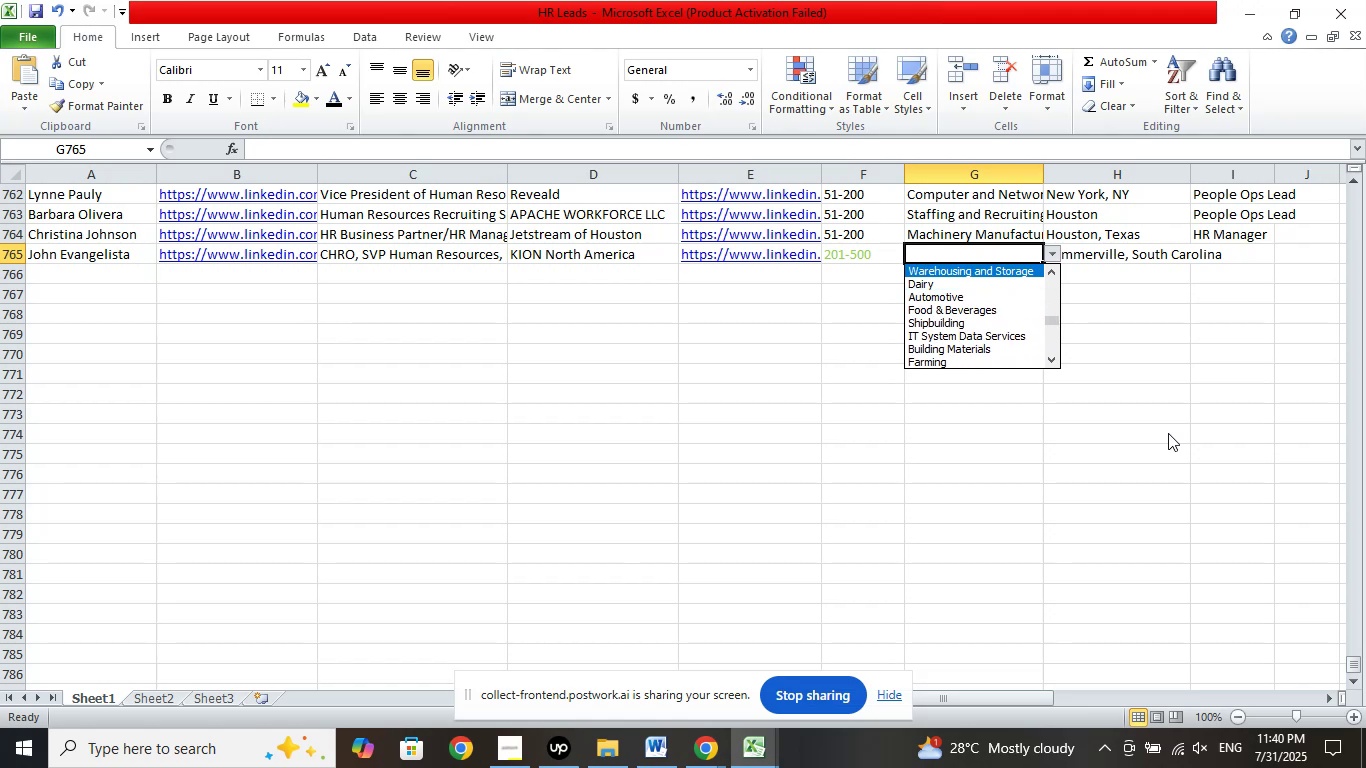 
key(ArrowUp)
 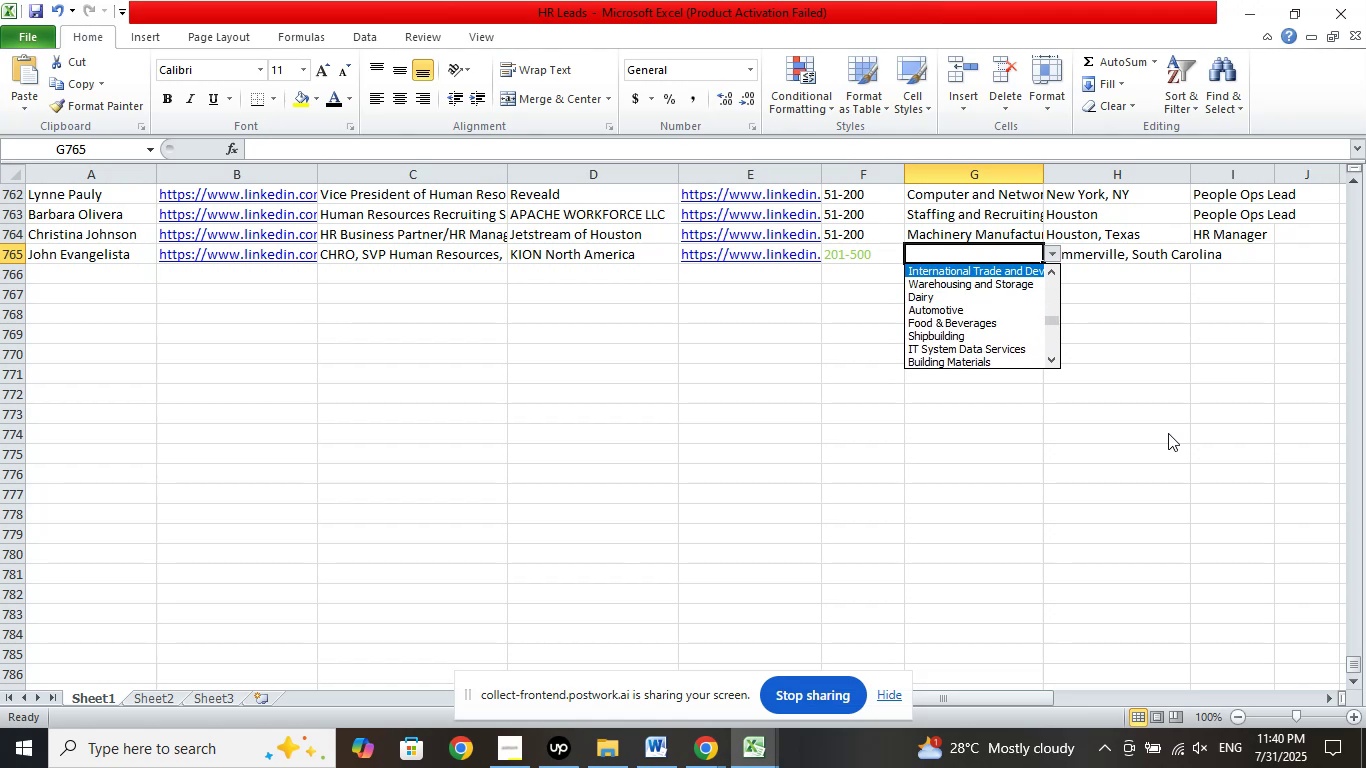 
key(ArrowUp)
 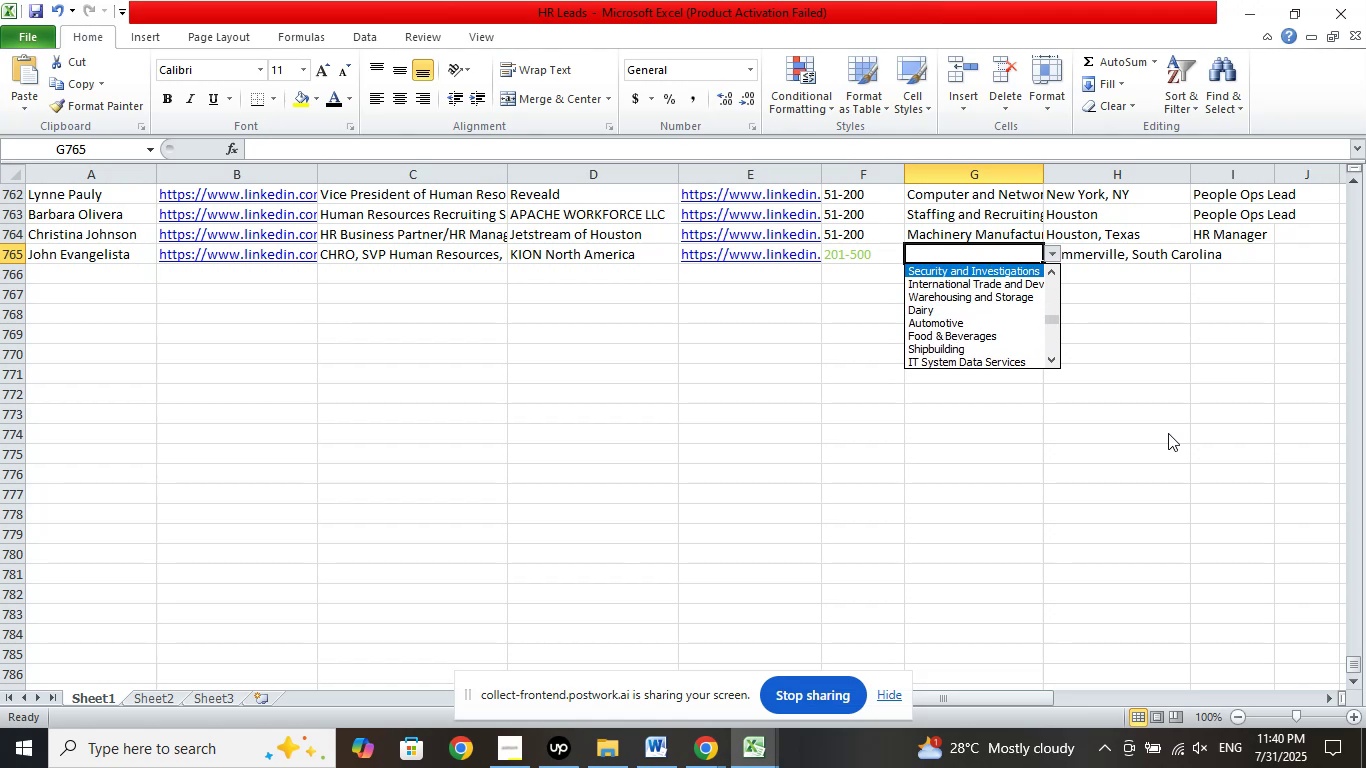 
key(ArrowUp)
 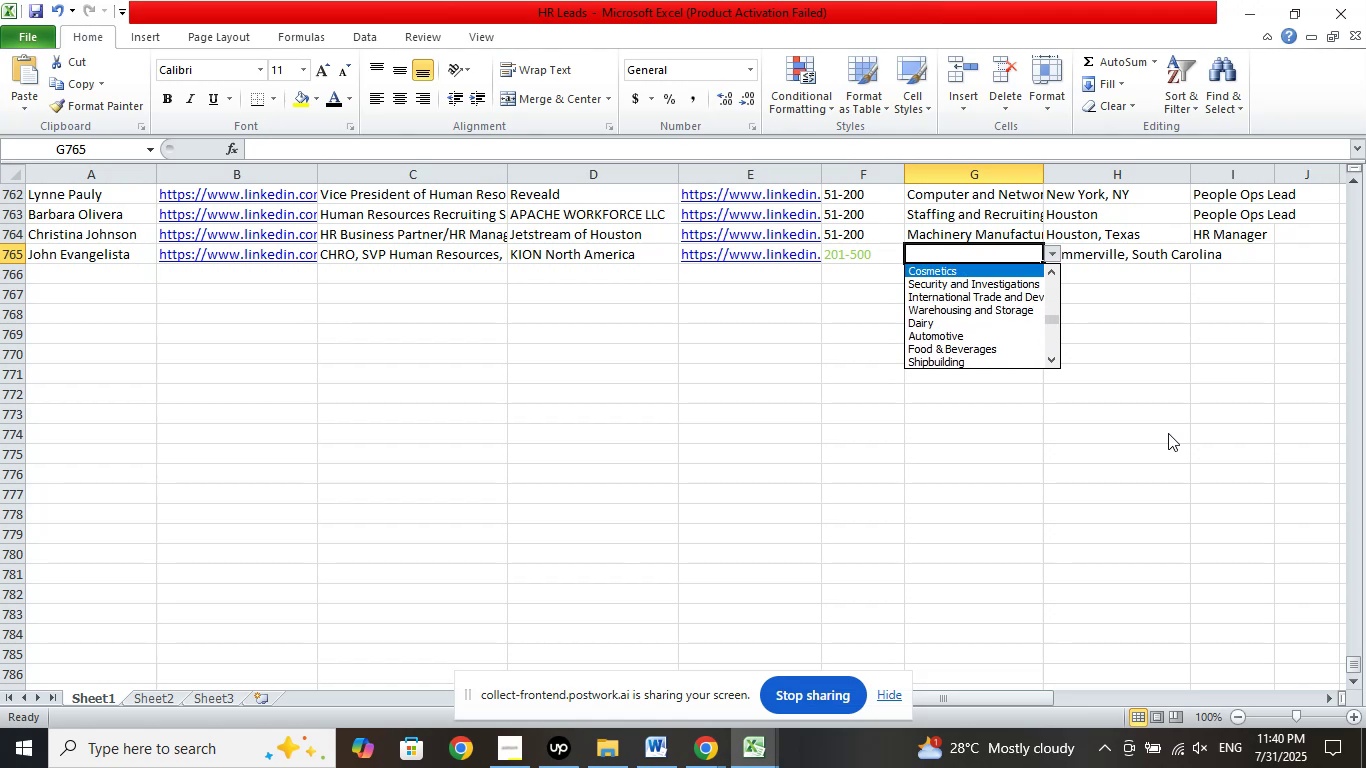 
key(ArrowUp)
 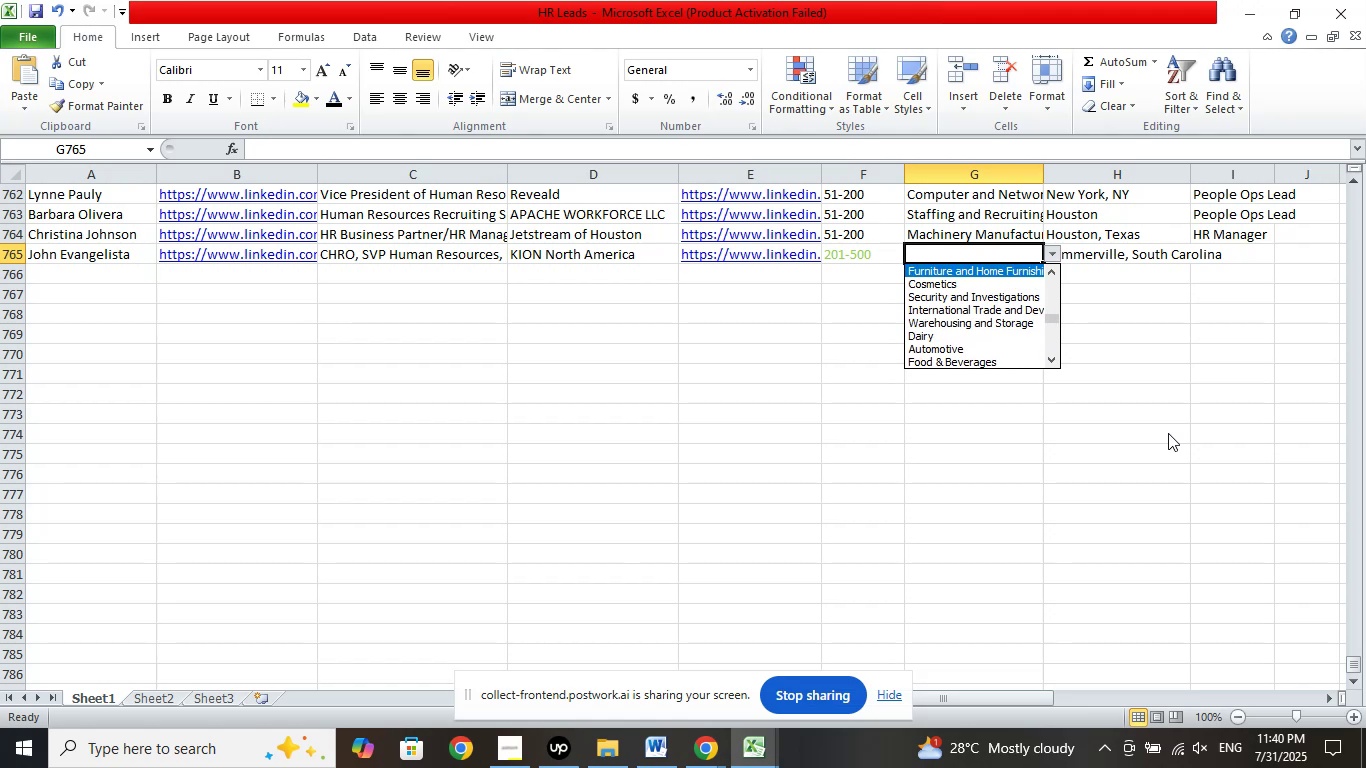 
key(ArrowUp)
 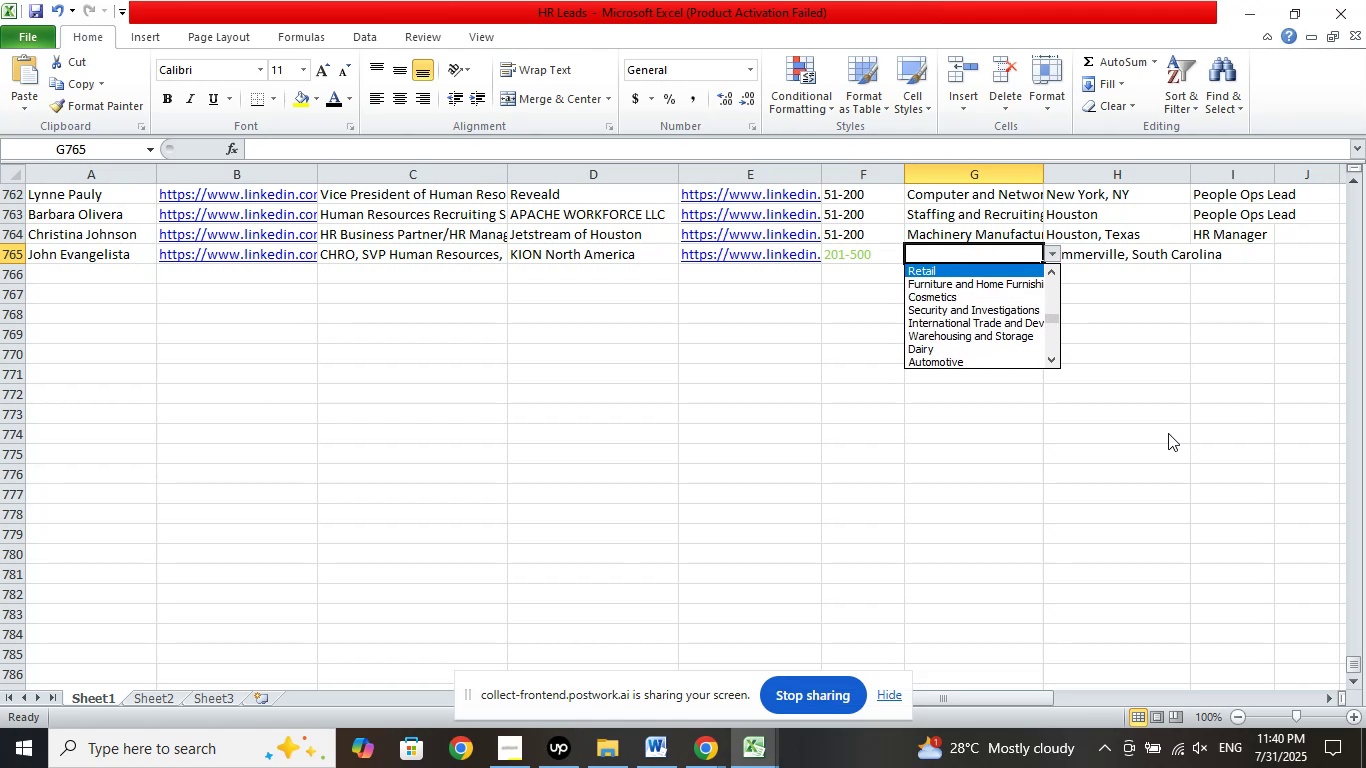 
key(ArrowUp)
 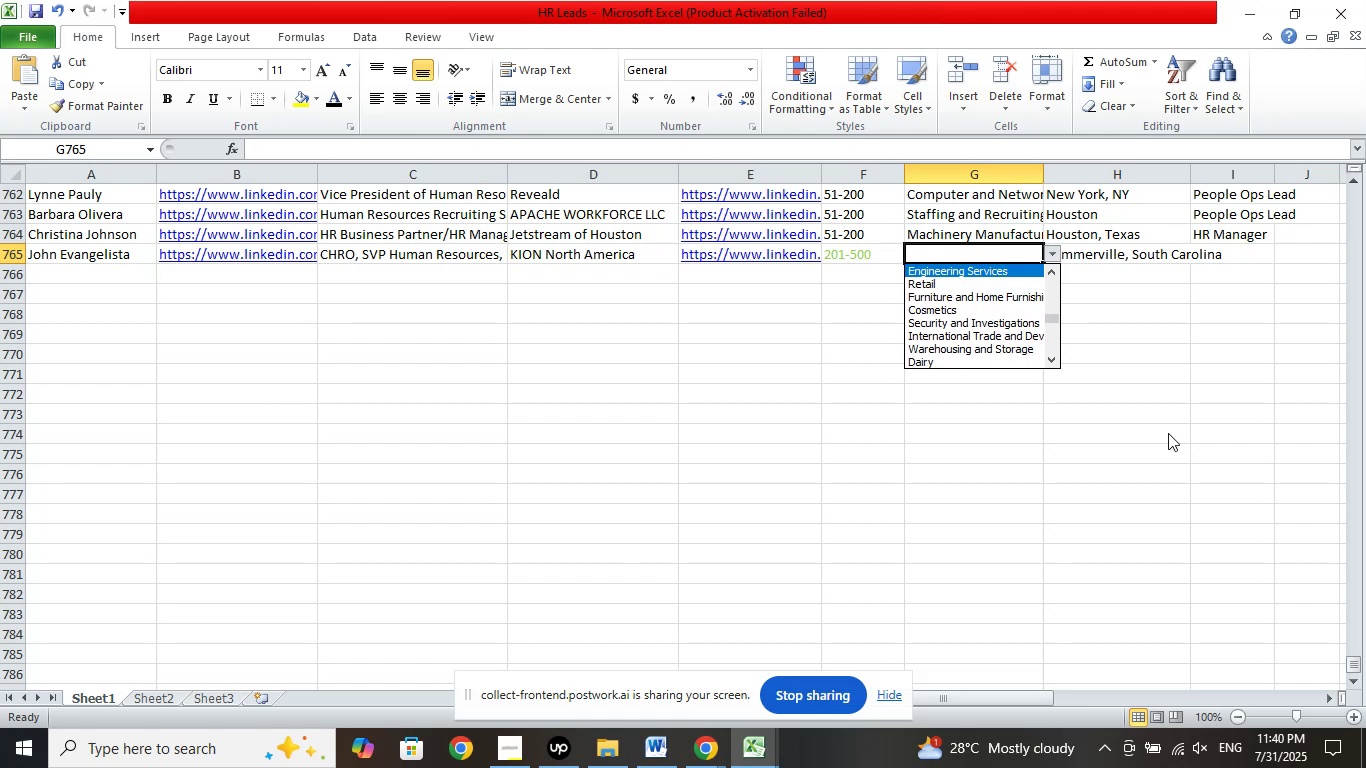 
key(ArrowUp)
 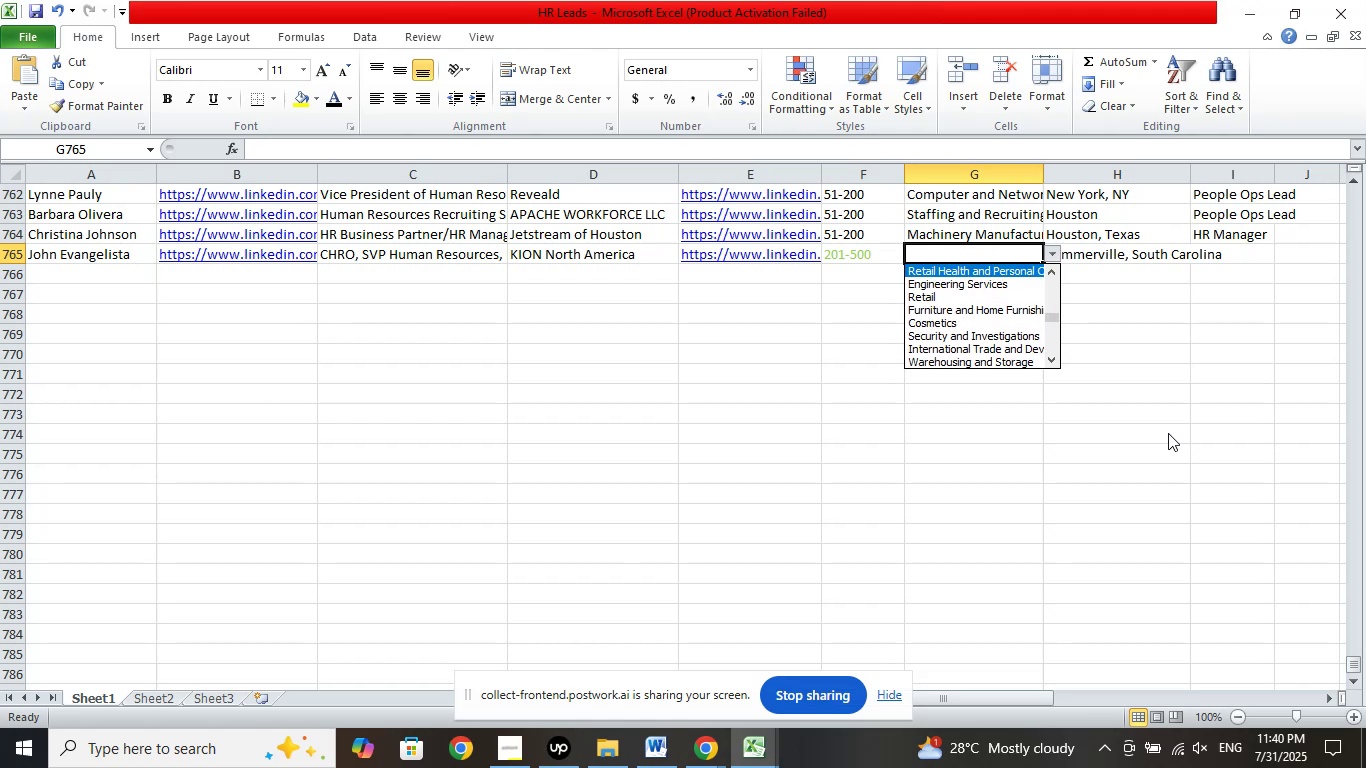 
key(ArrowUp)
 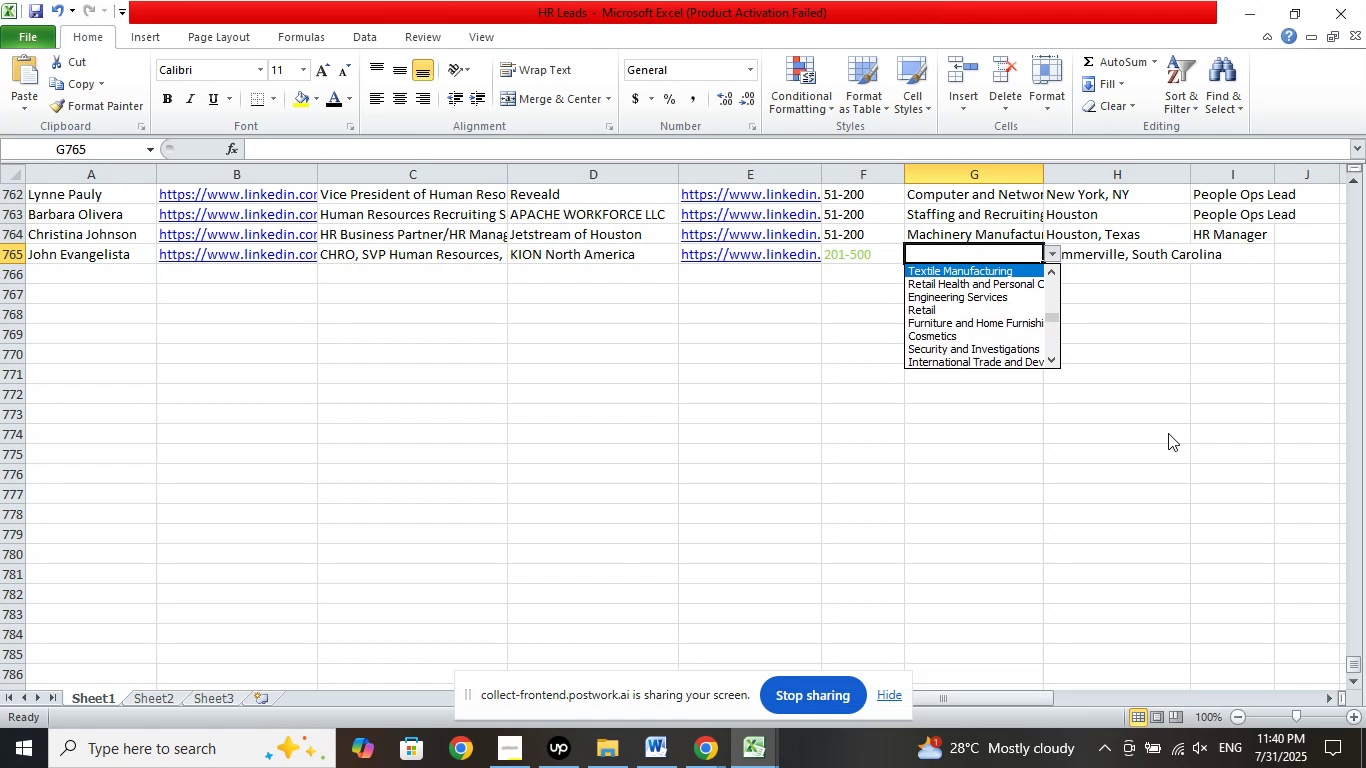 
key(ArrowUp)
 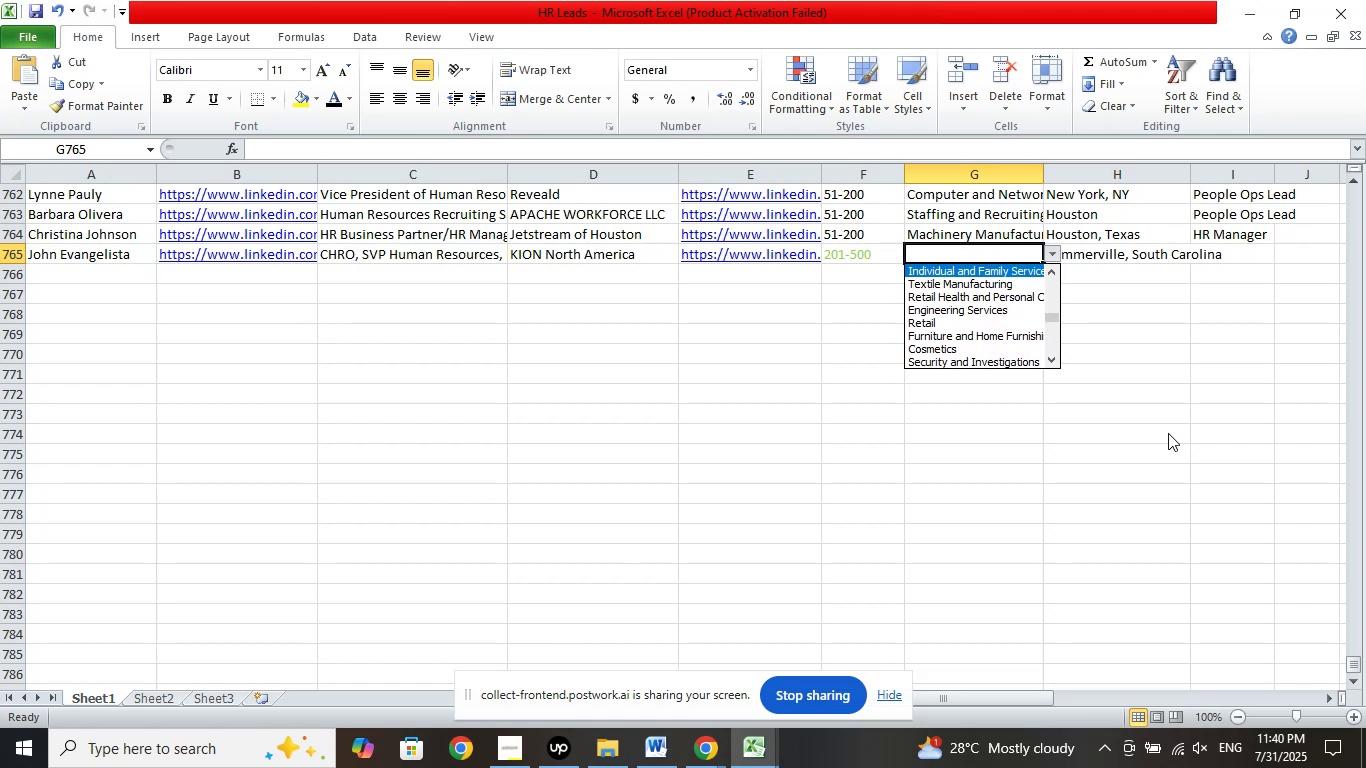 
key(ArrowUp)
 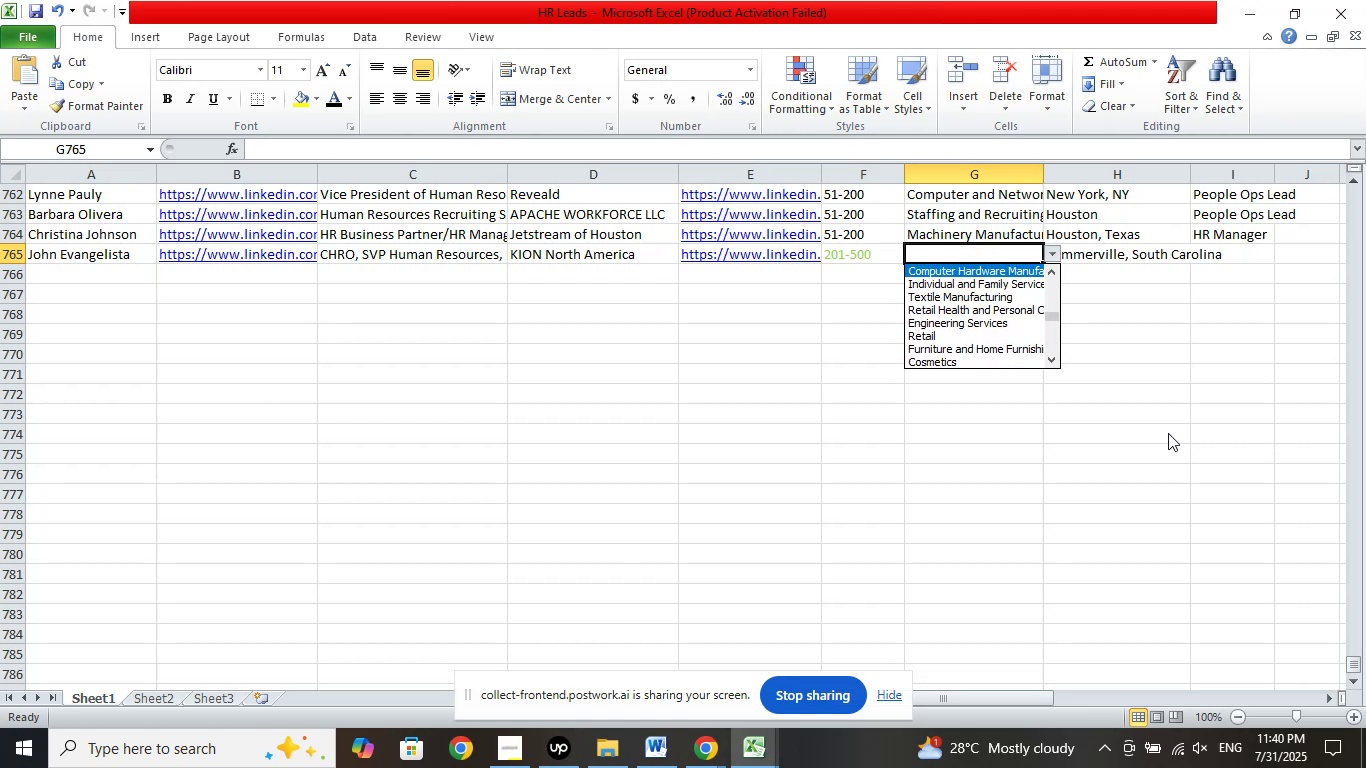 
key(ArrowUp)
 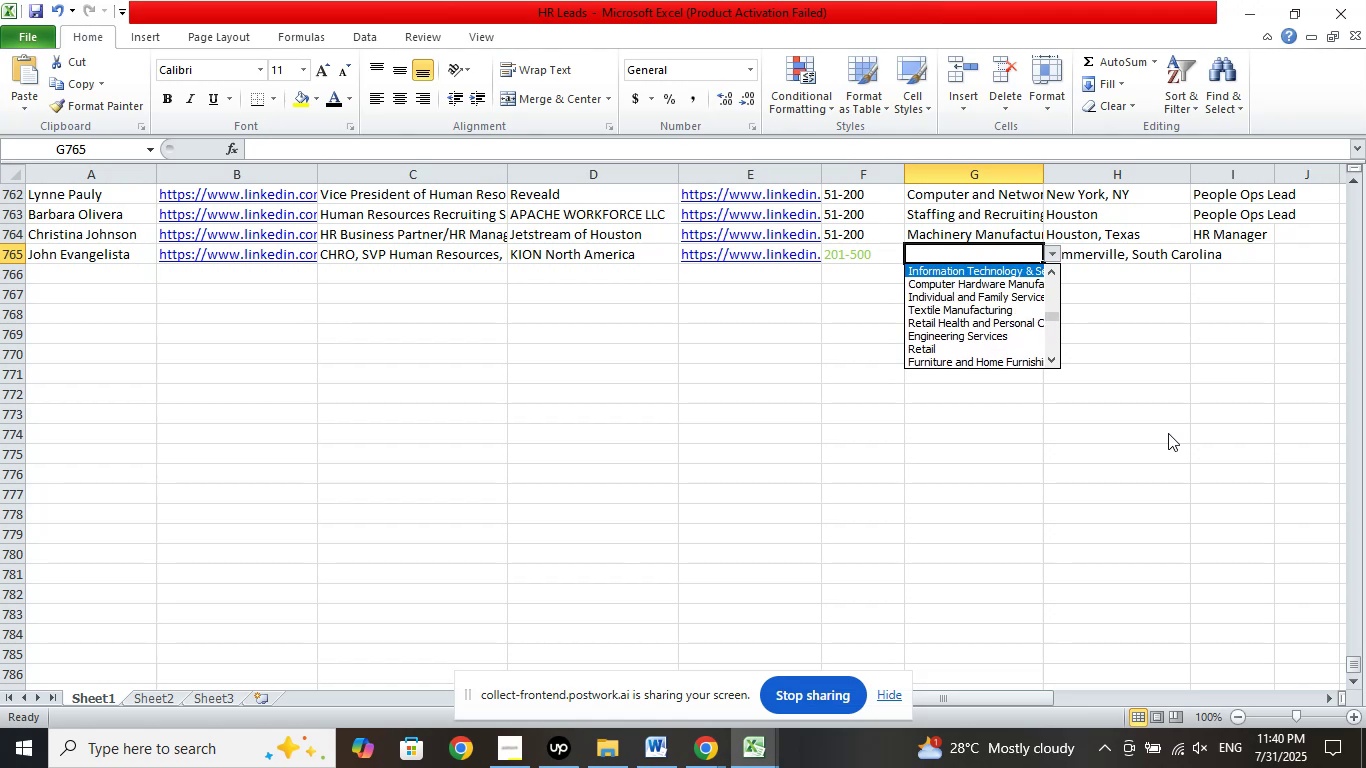 
key(ArrowUp)
 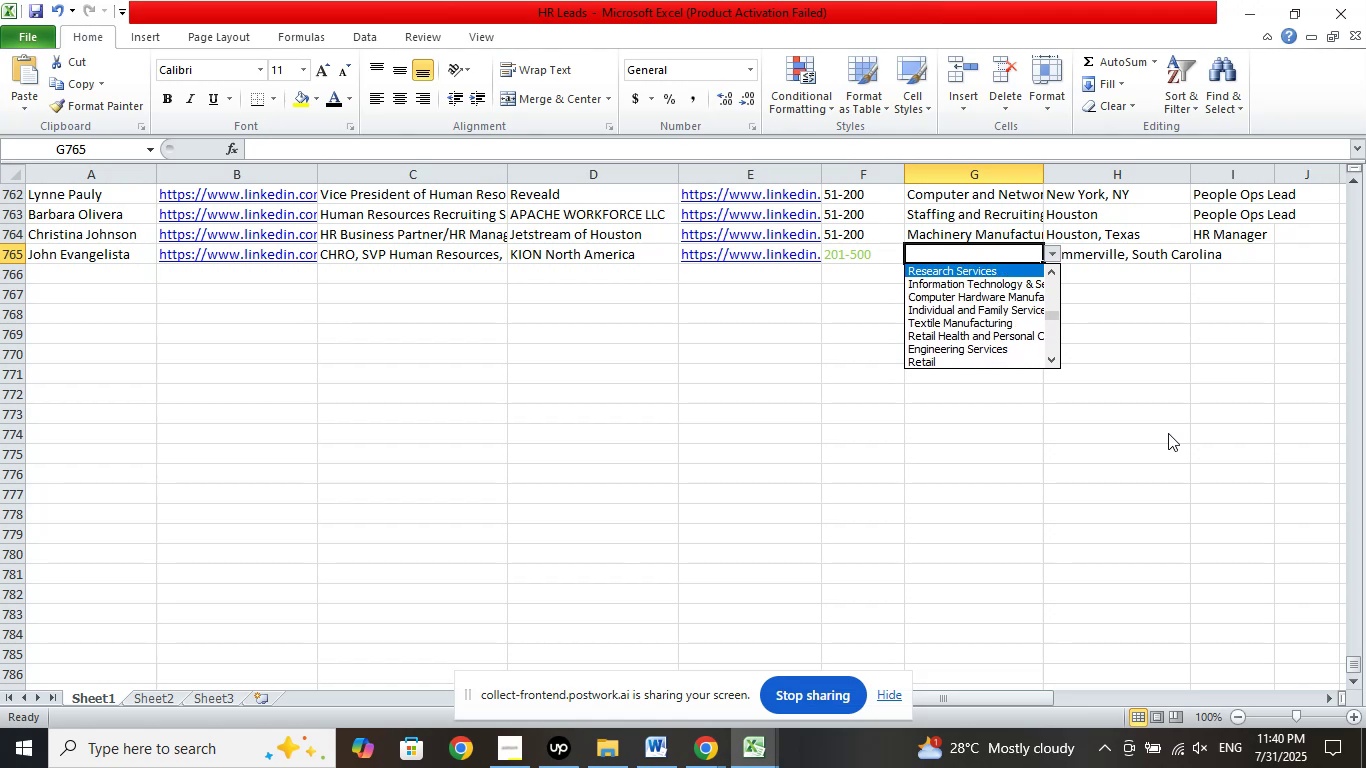 
key(ArrowUp)
 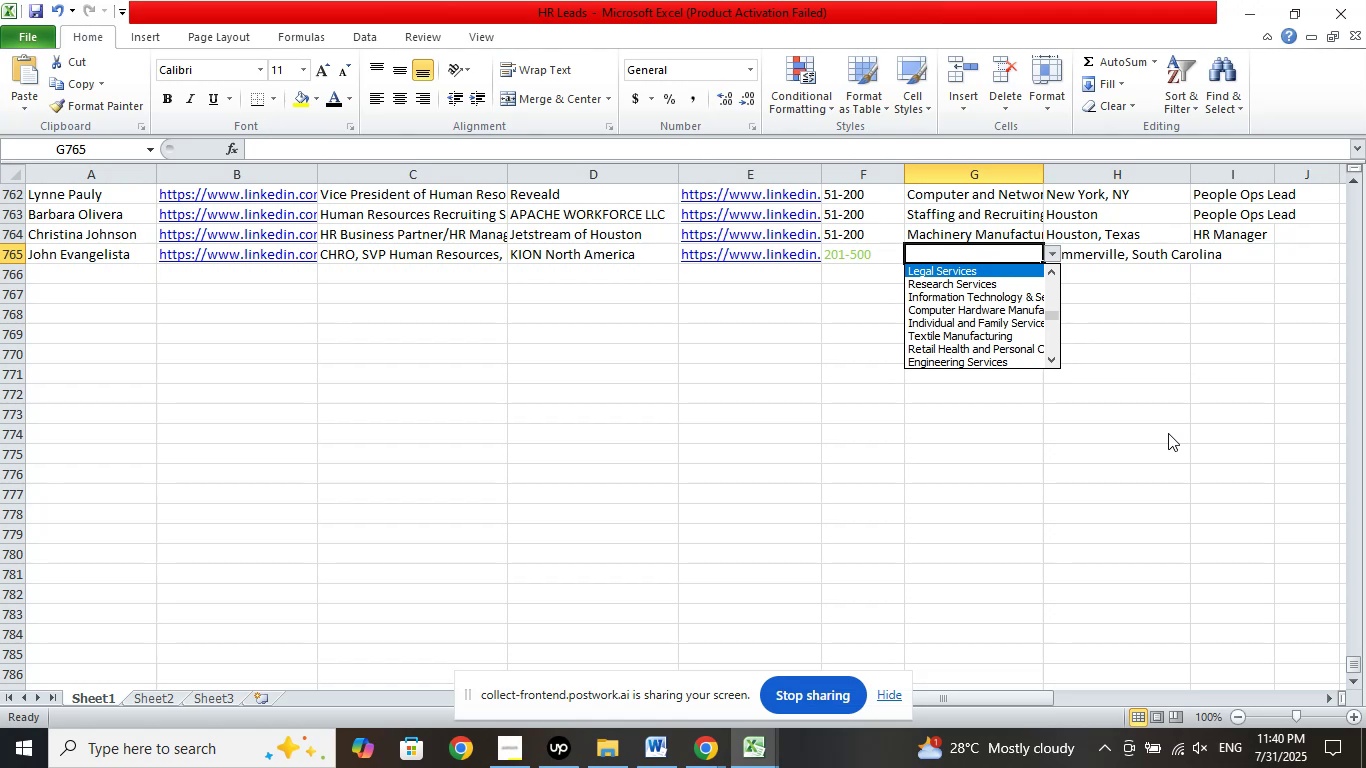 
key(ArrowUp)
 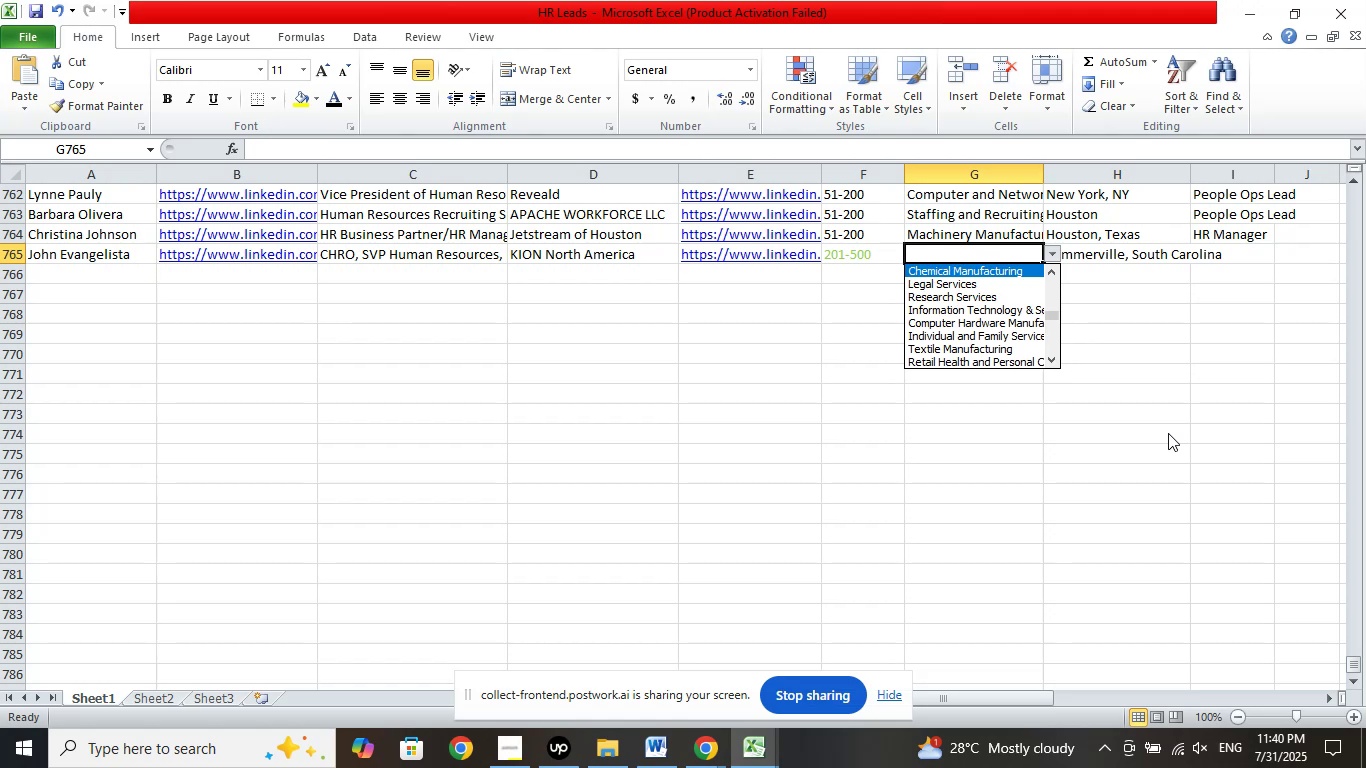 
key(ArrowUp)
 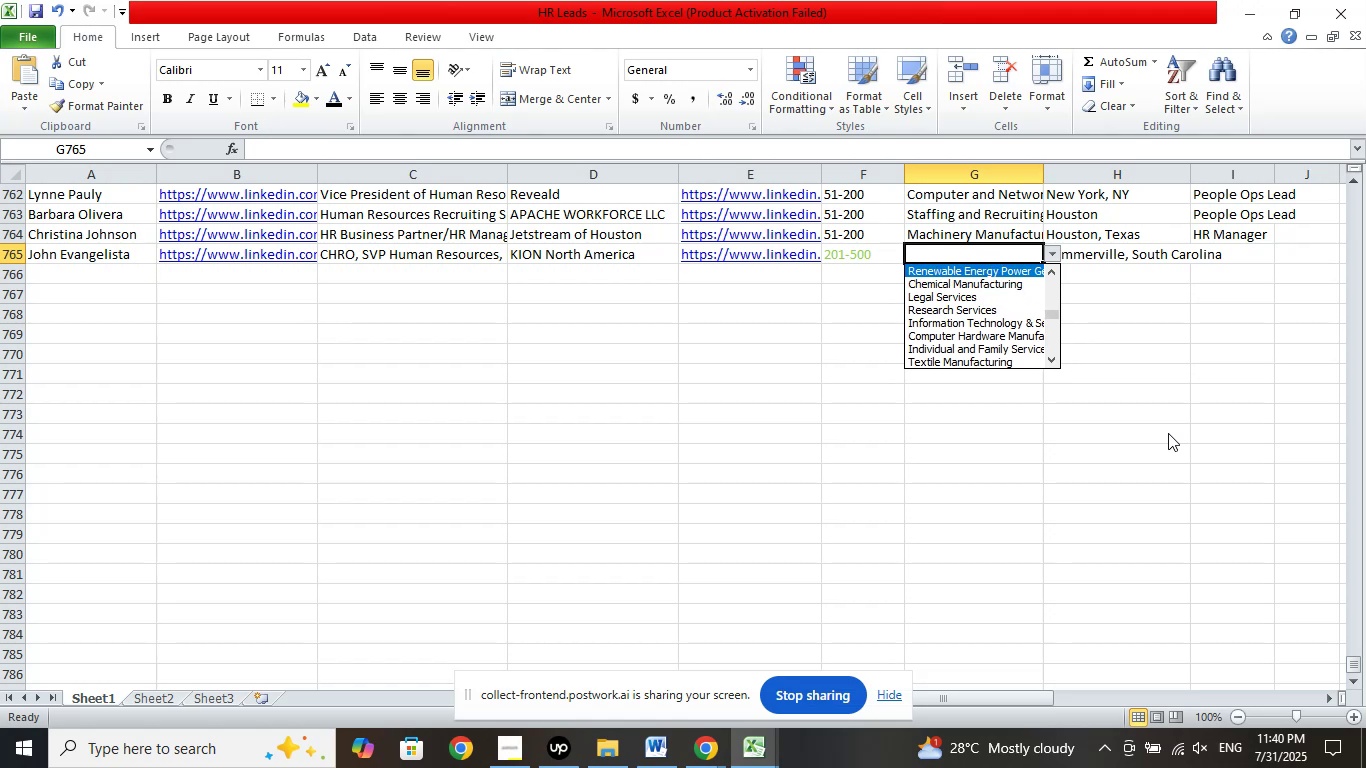 
key(ArrowUp)
 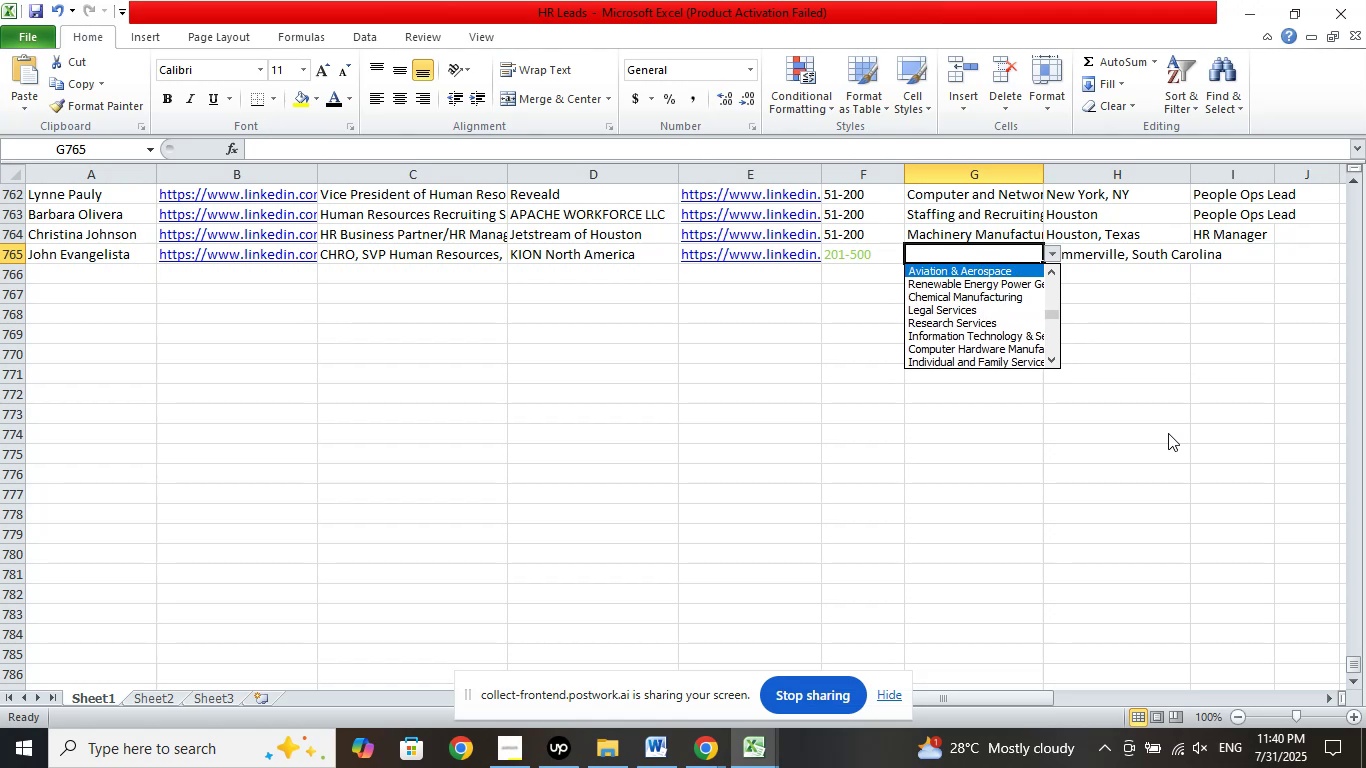 
key(ArrowUp)
 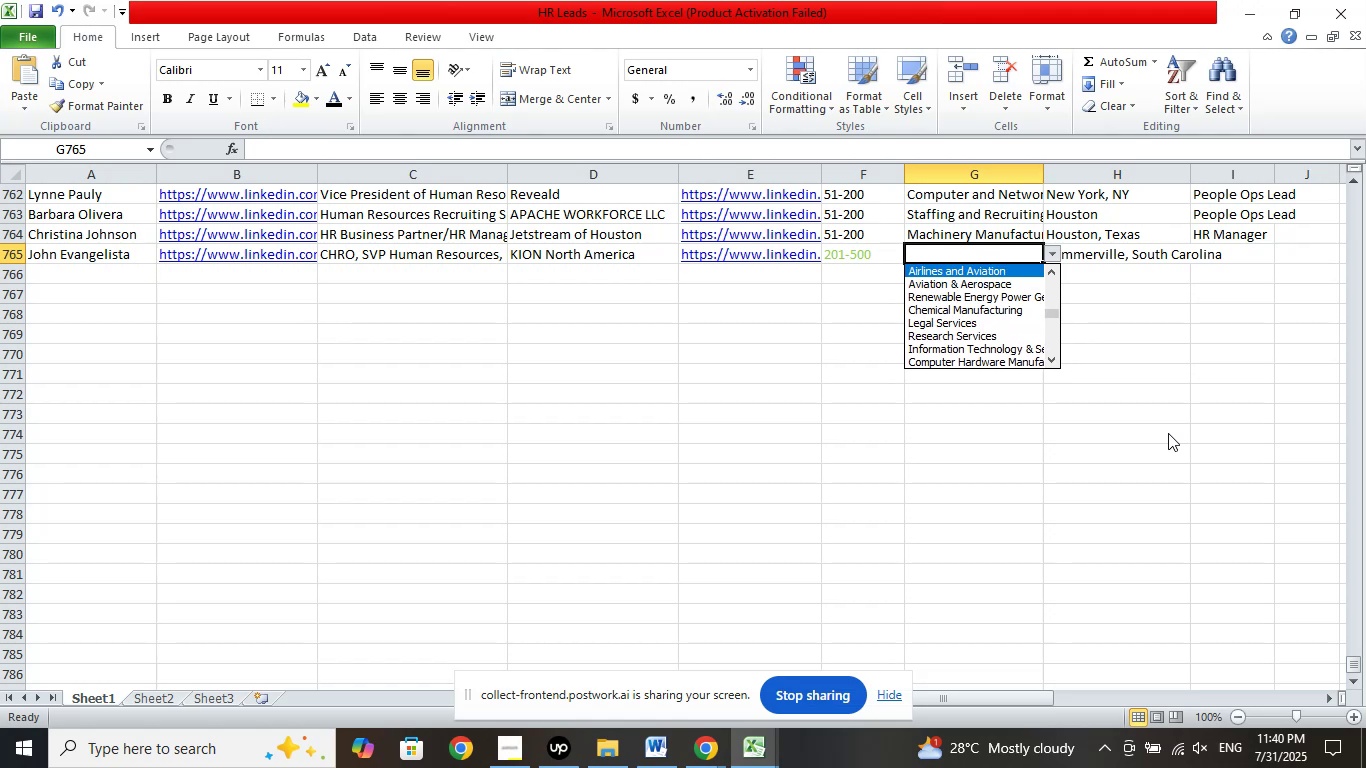 
key(ArrowUp)
 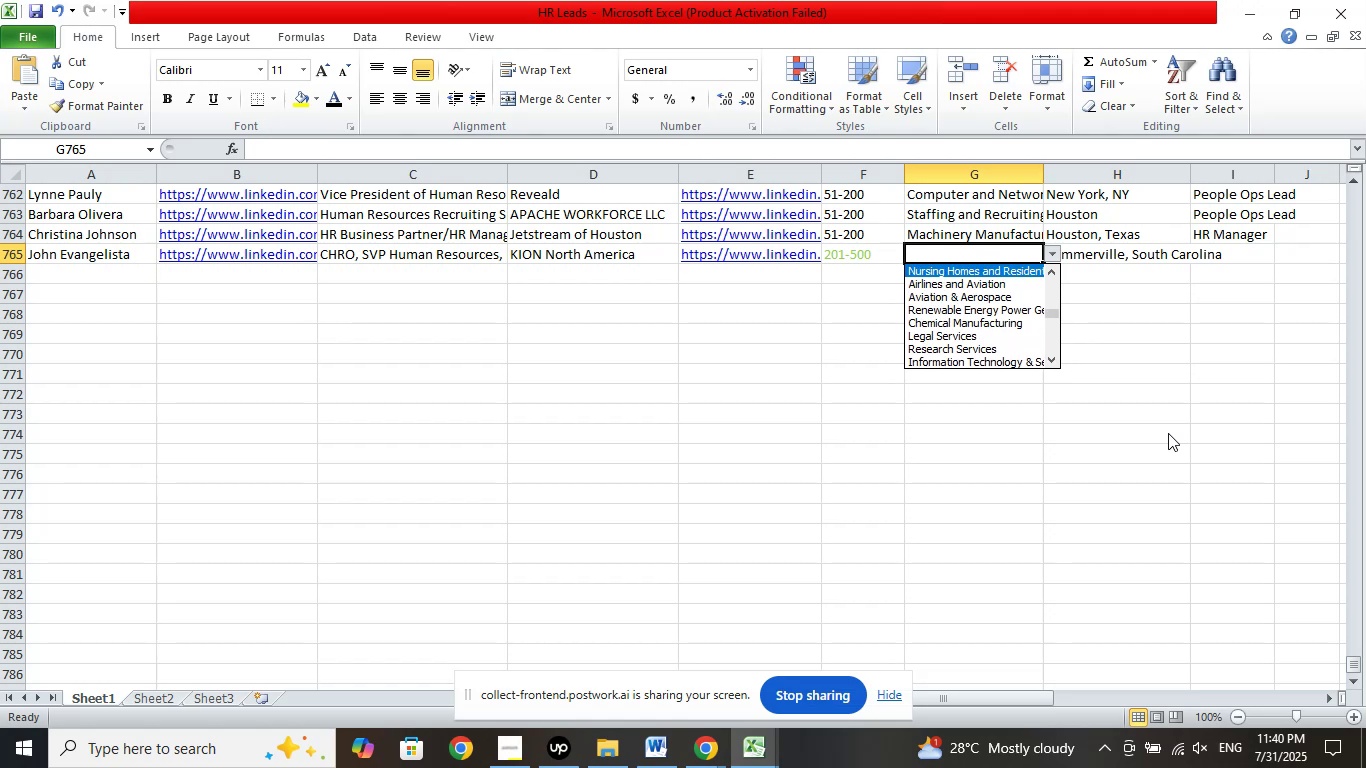 
key(ArrowUp)
 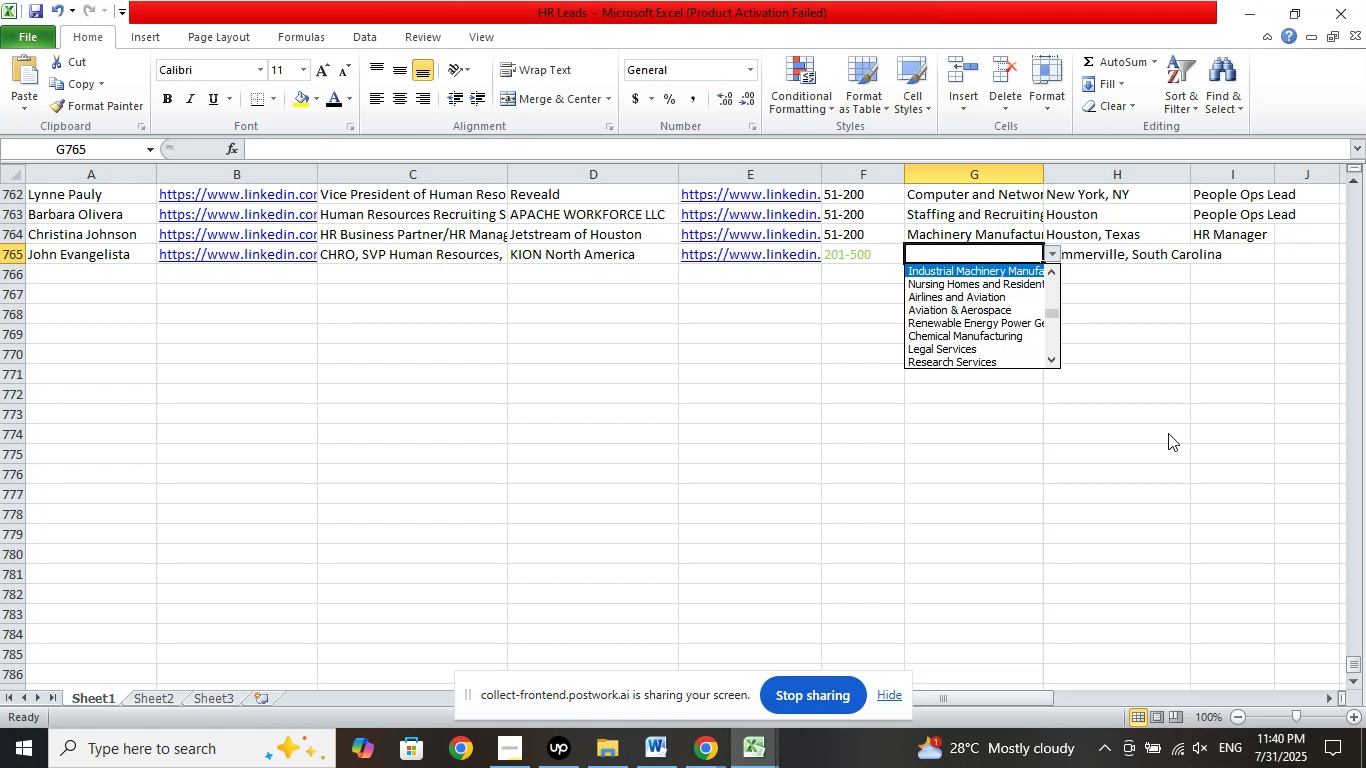 
key(ArrowUp)
 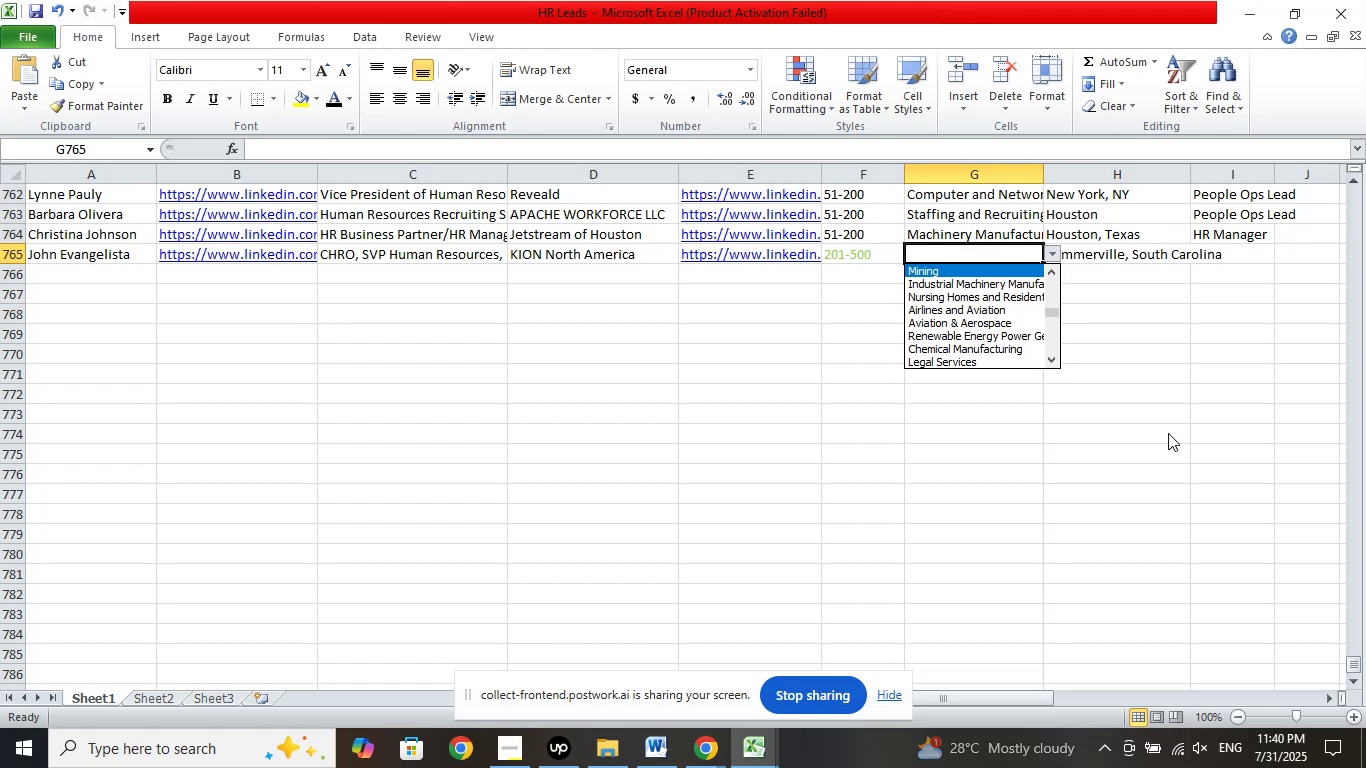 
key(ArrowUp)
 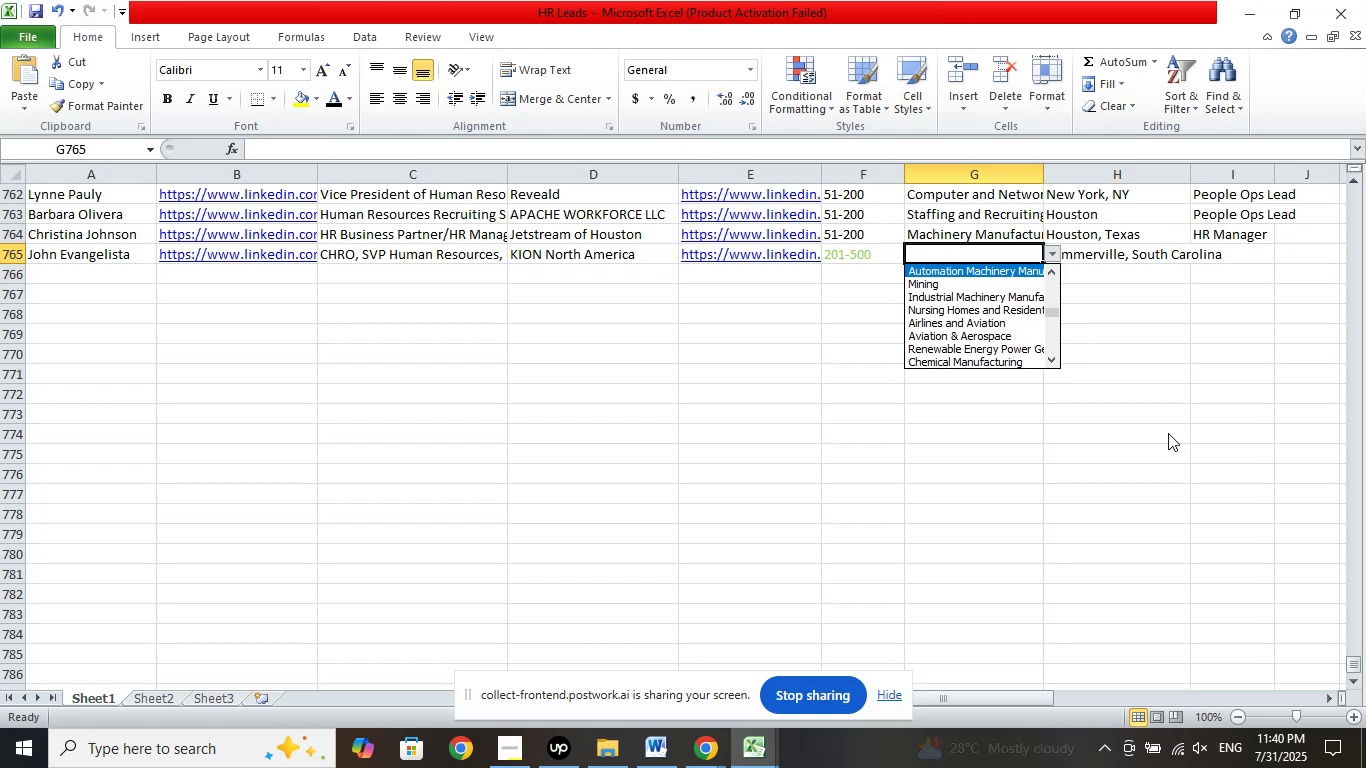 
key(ArrowUp)
 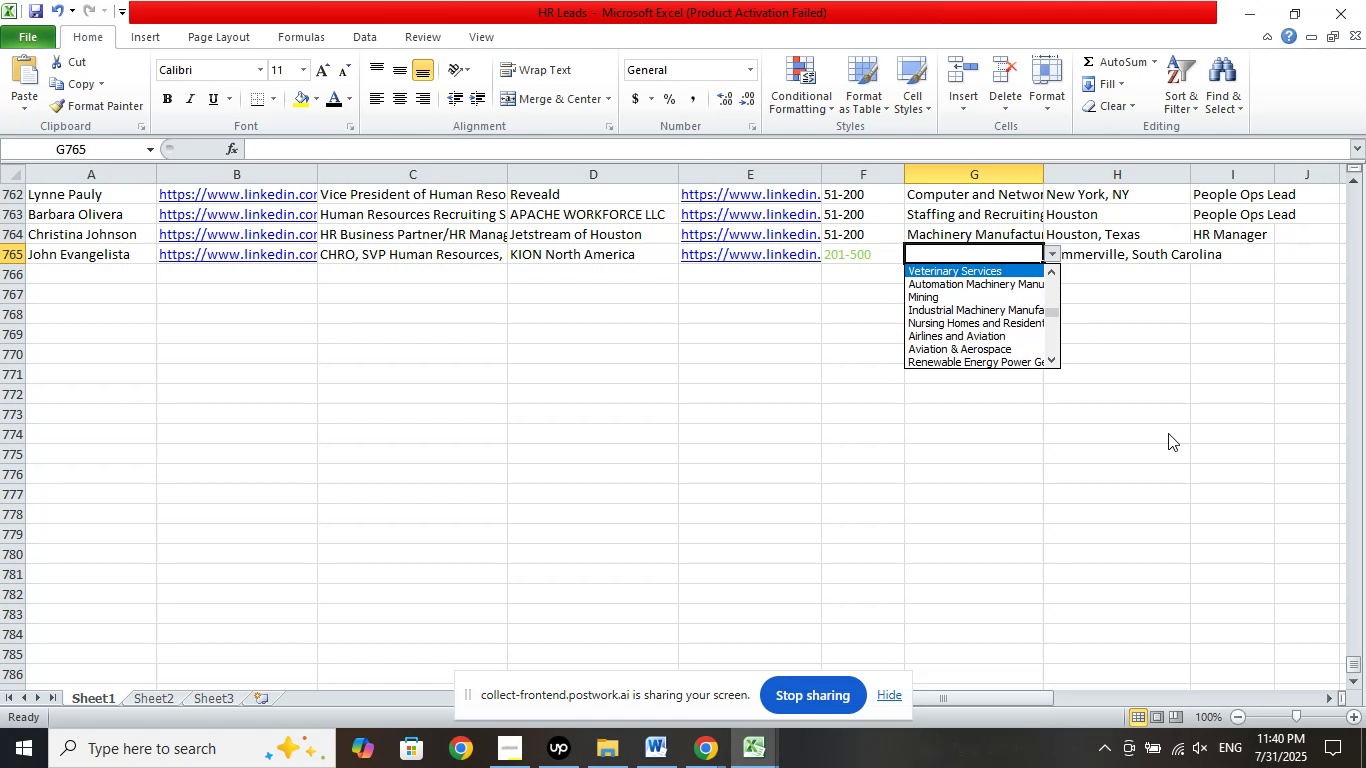 
key(ArrowUp)
 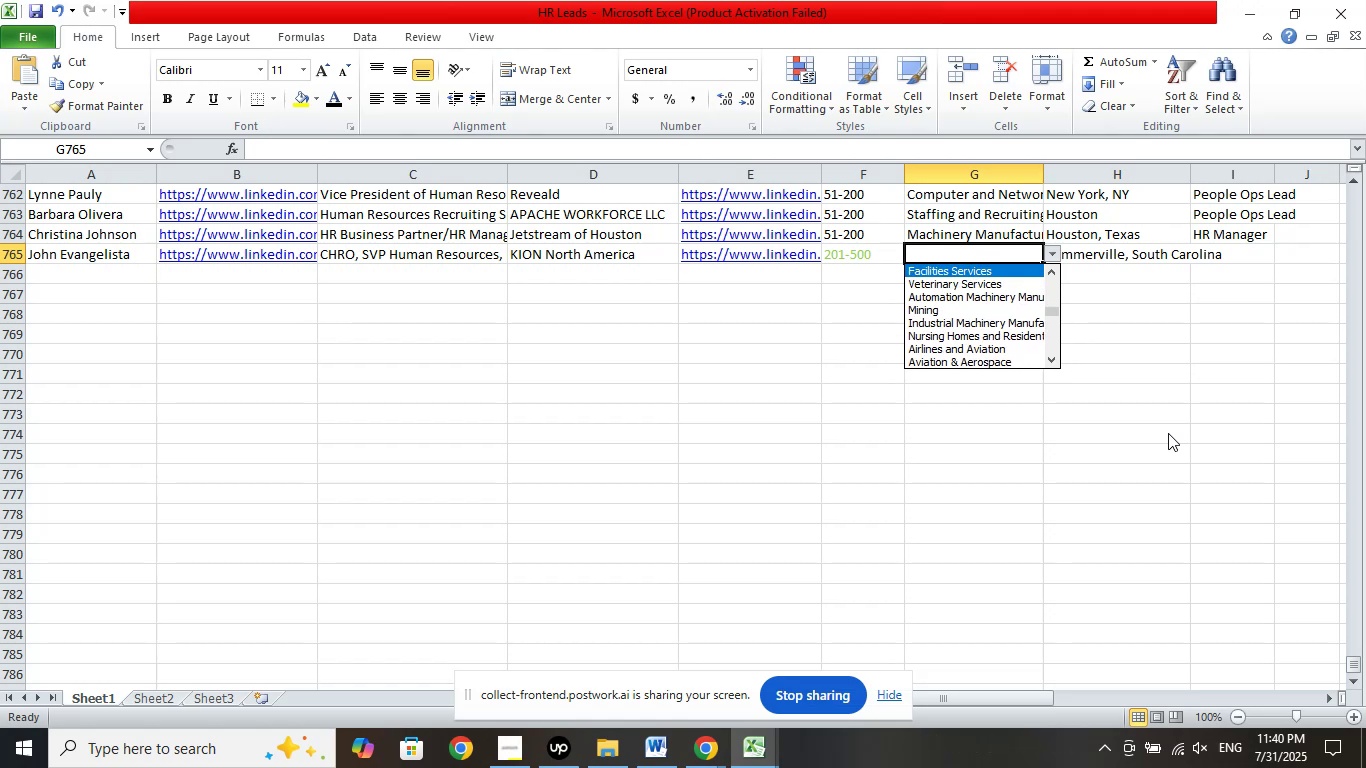 
key(ArrowUp)
 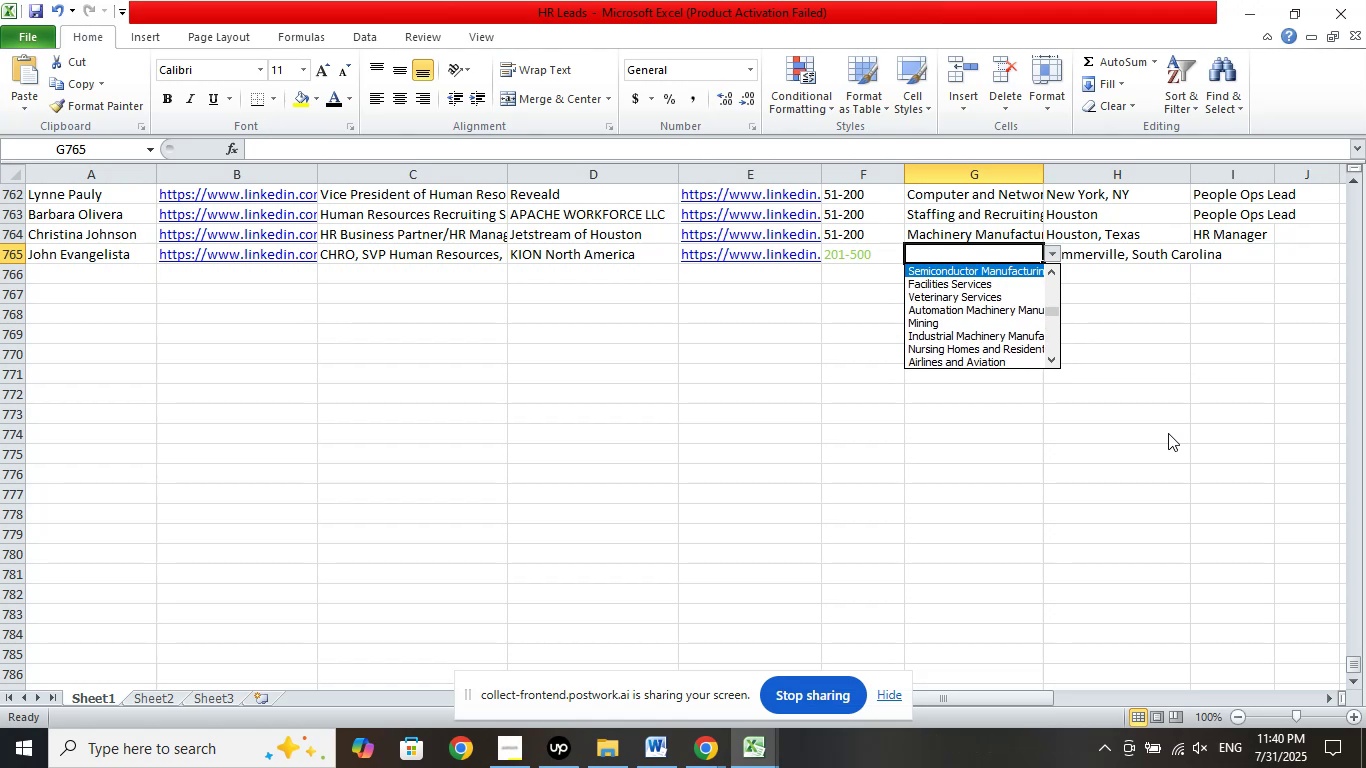 
key(ArrowUp)
 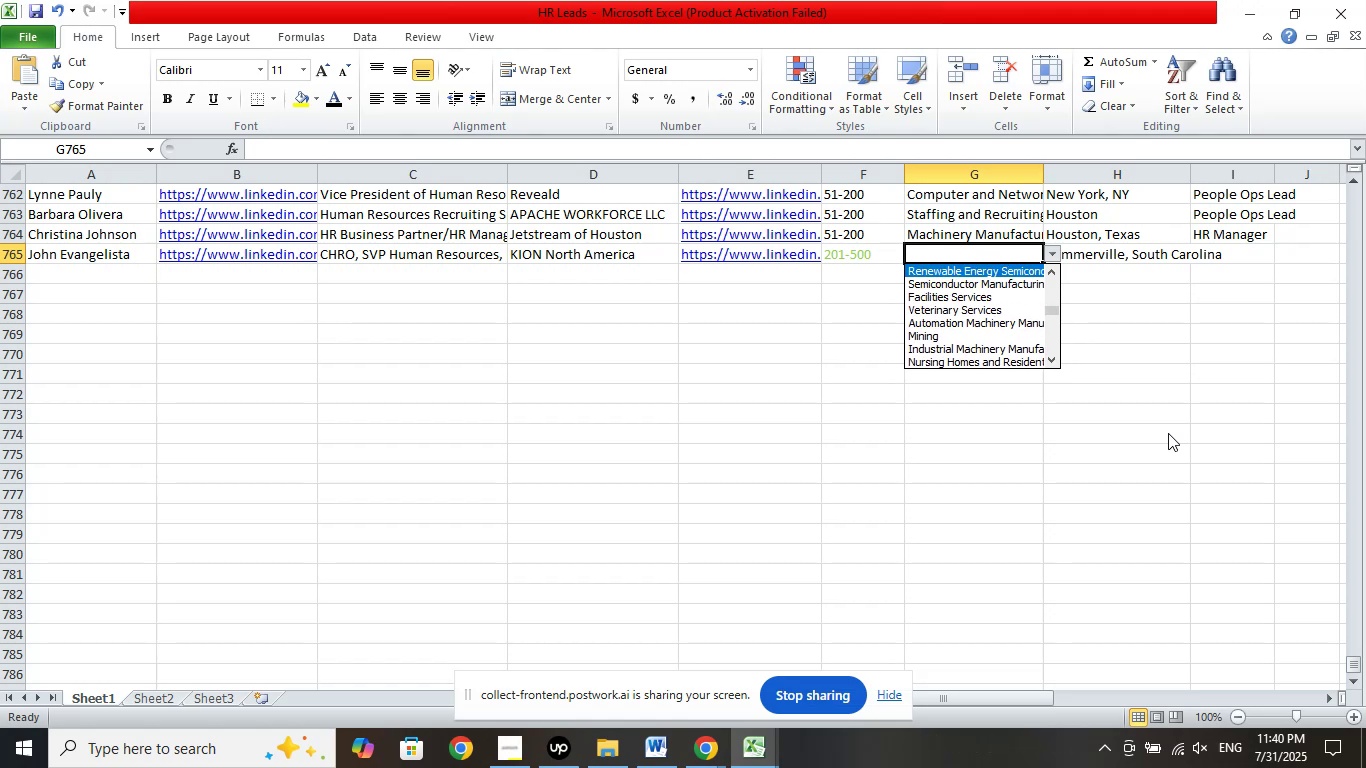 
key(ArrowUp)
 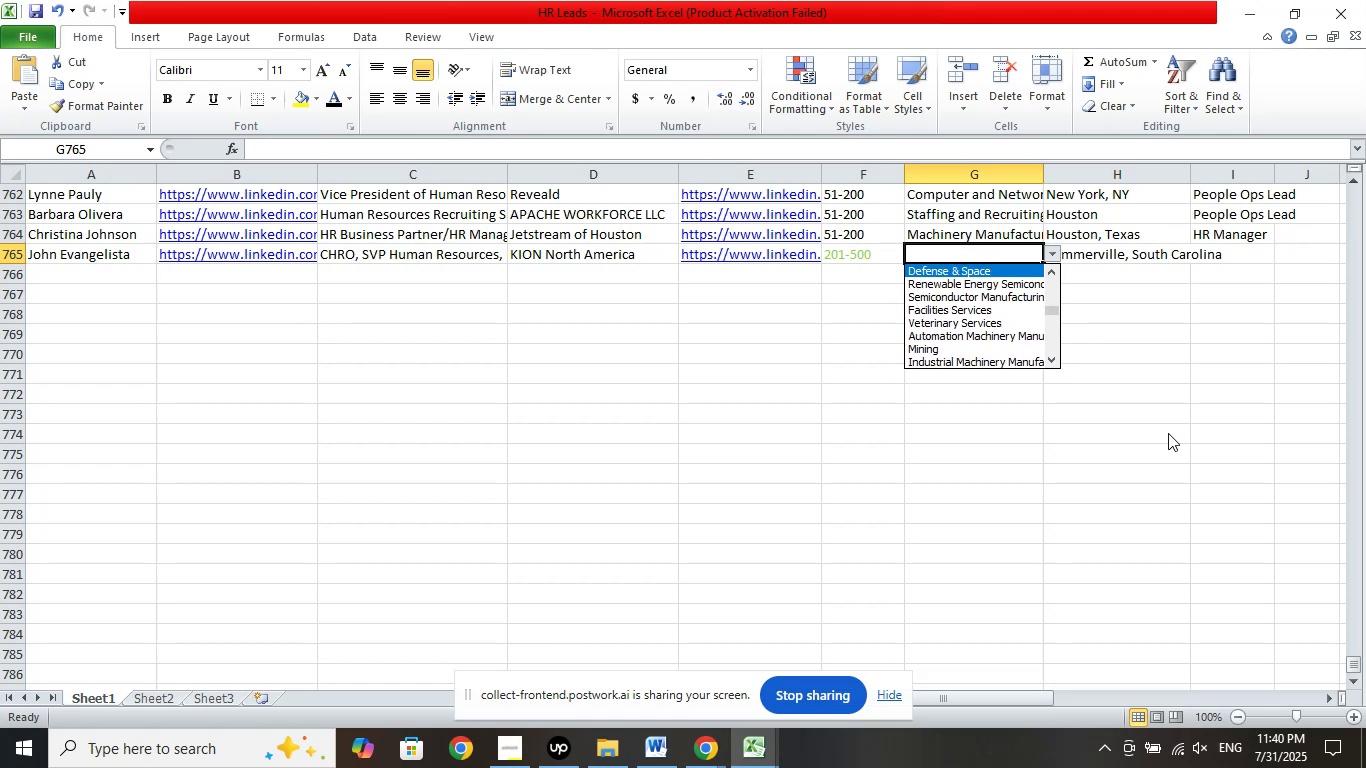 
key(ArrowUp)
 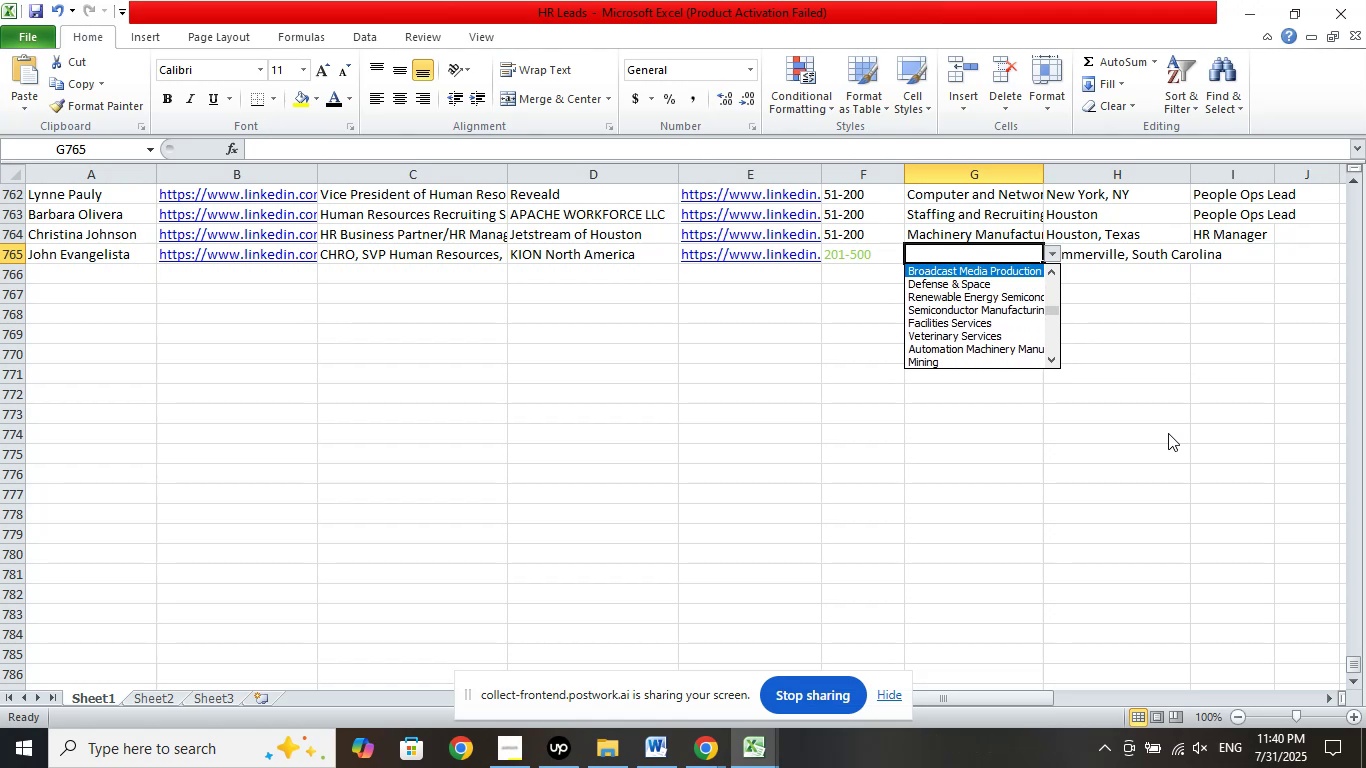 
key(ArrowUp)
 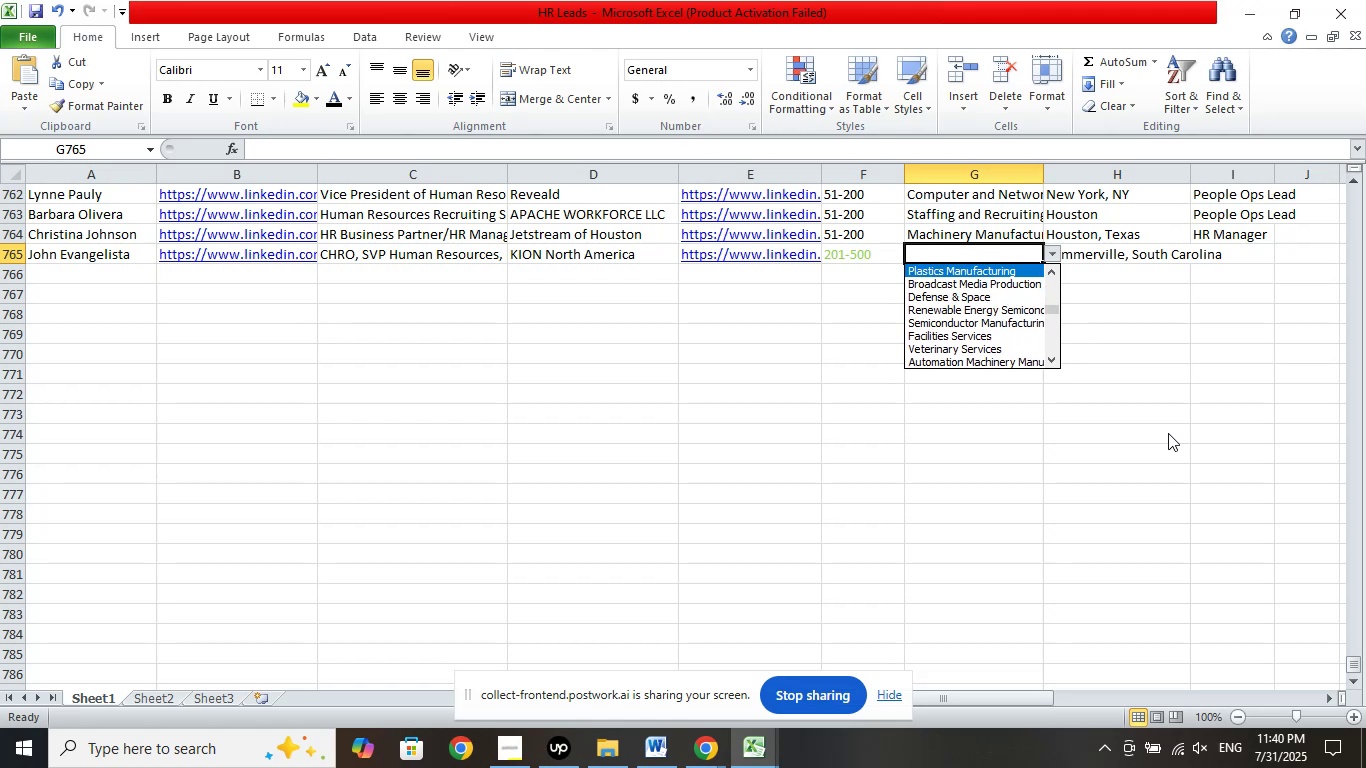 
key(ArrowUp)
 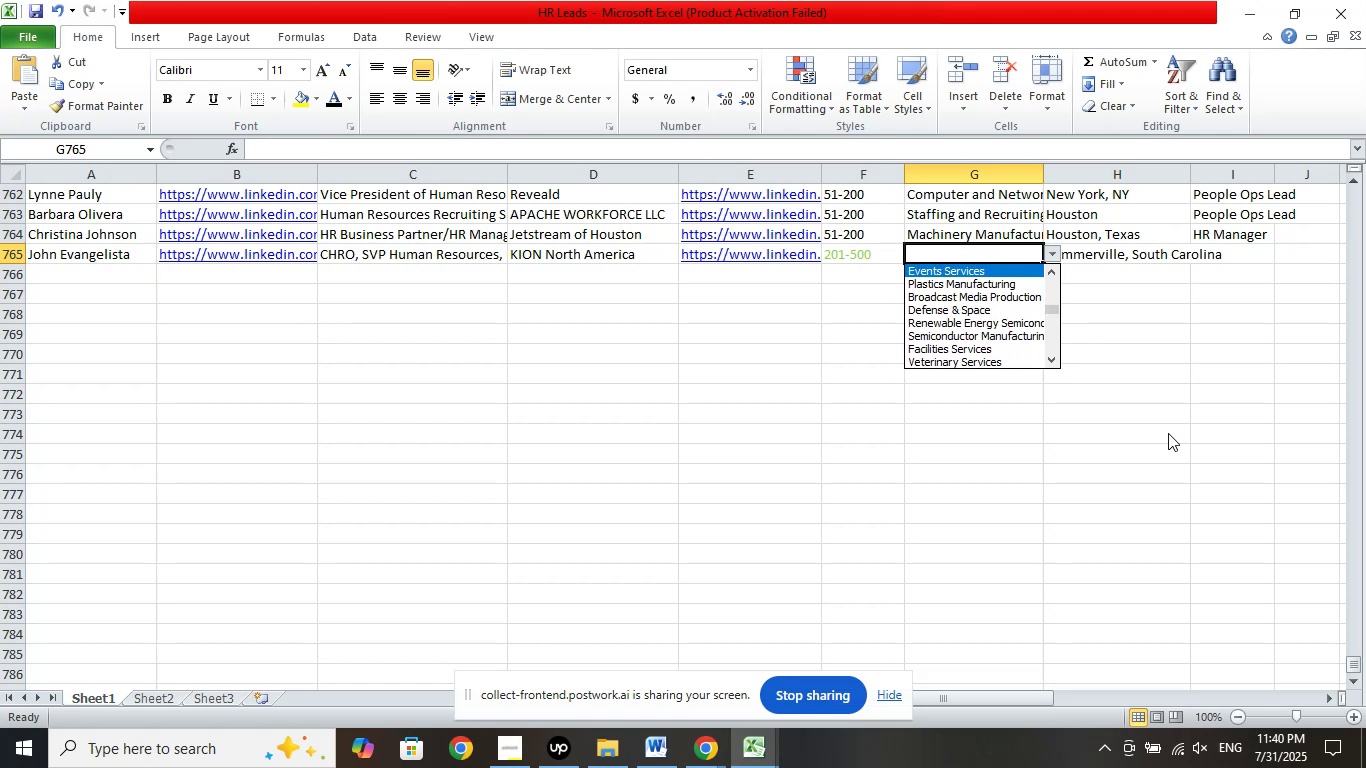 
key(ArrowUp)
 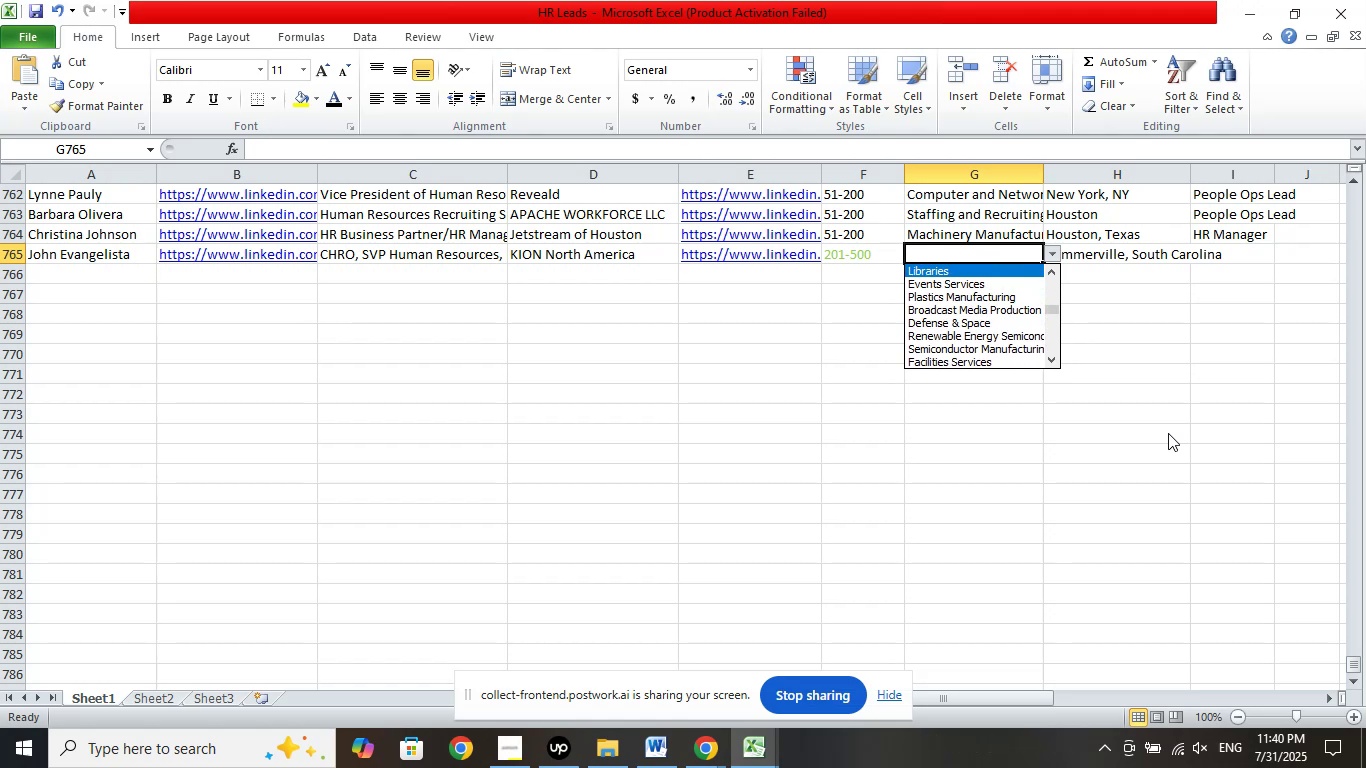 
key(ArrowUp)
 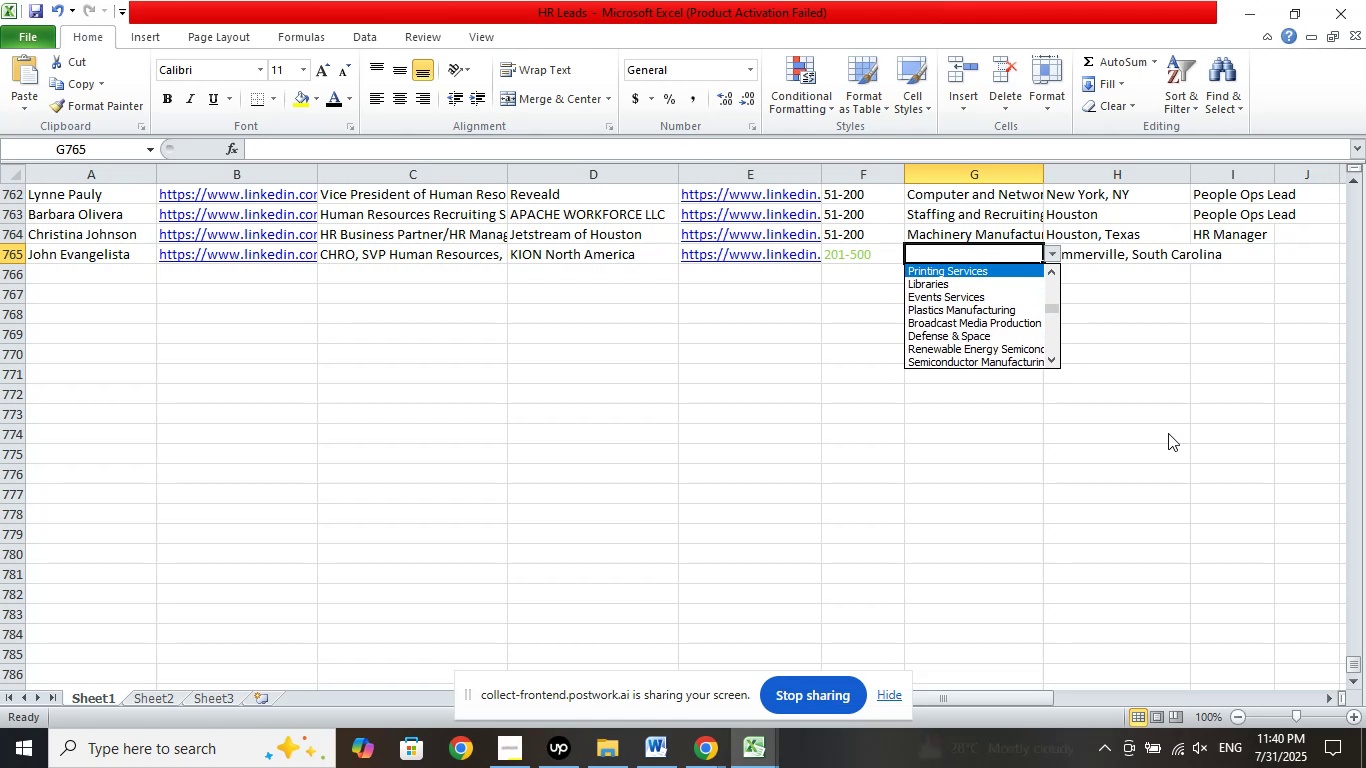 
key(ArrowUp)
 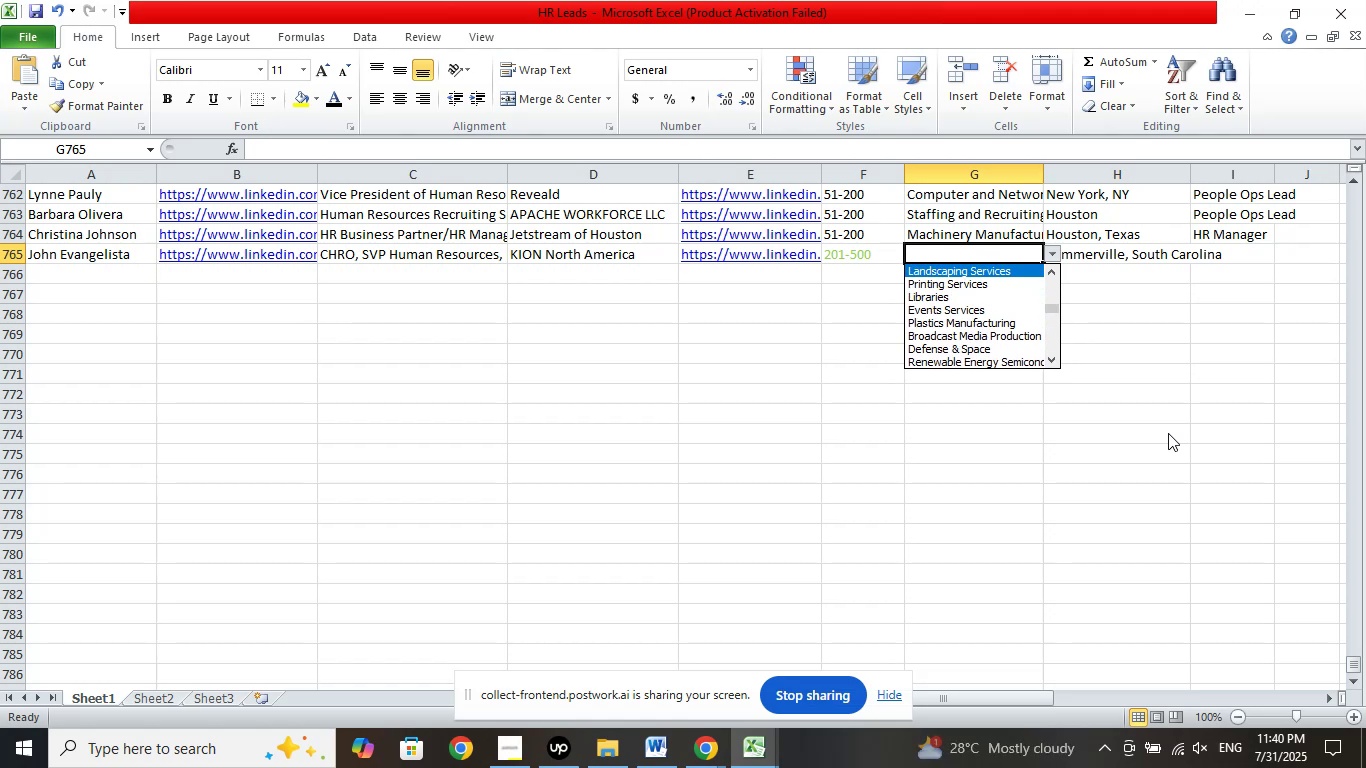 
key(ArrowUp)
 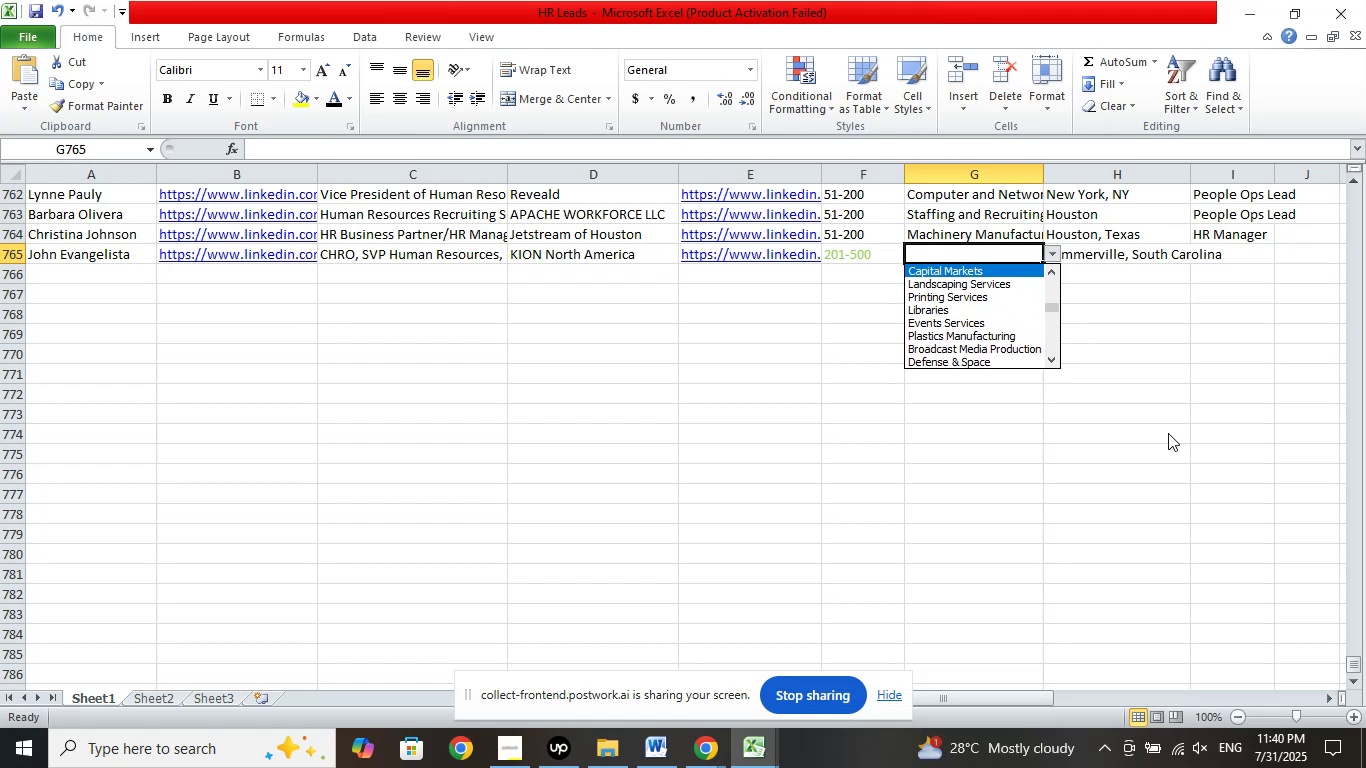 
key(ArrowUp)
 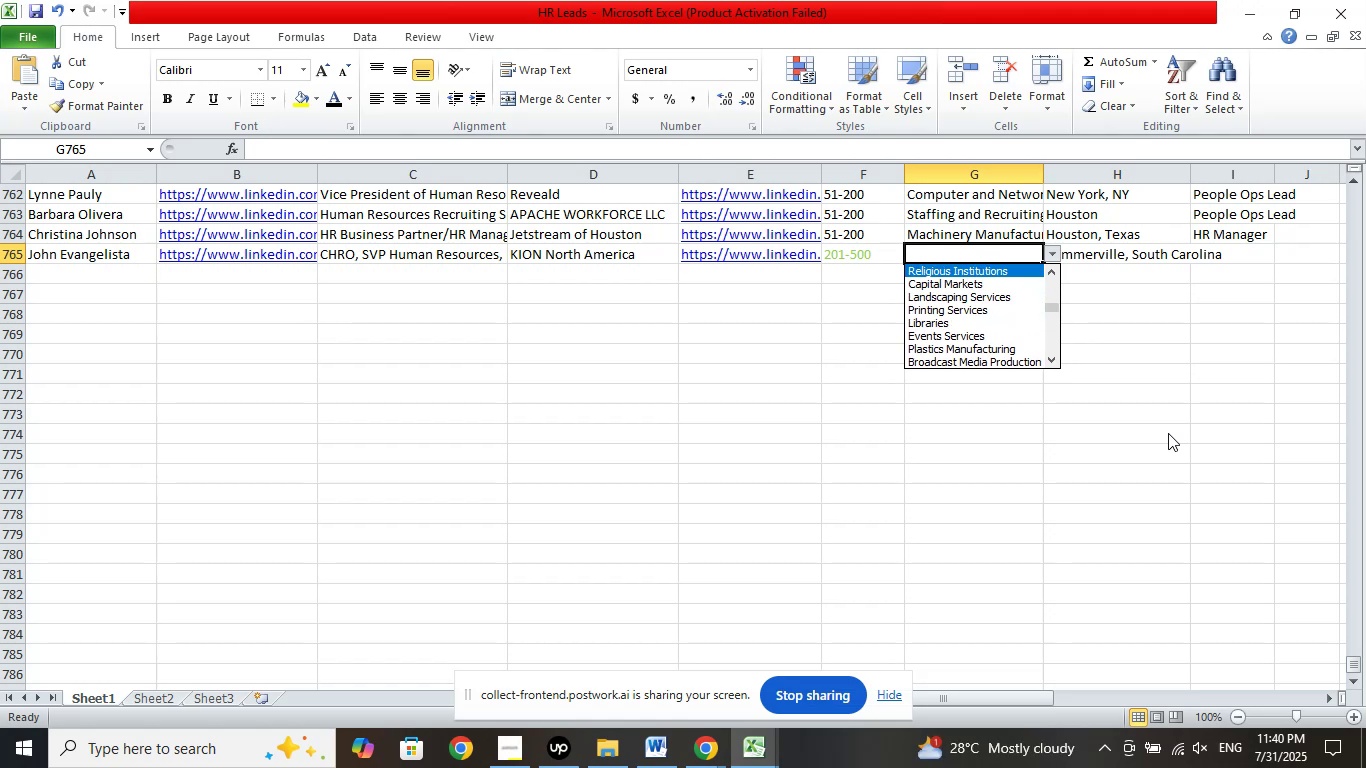 
key(ArrowUp)
 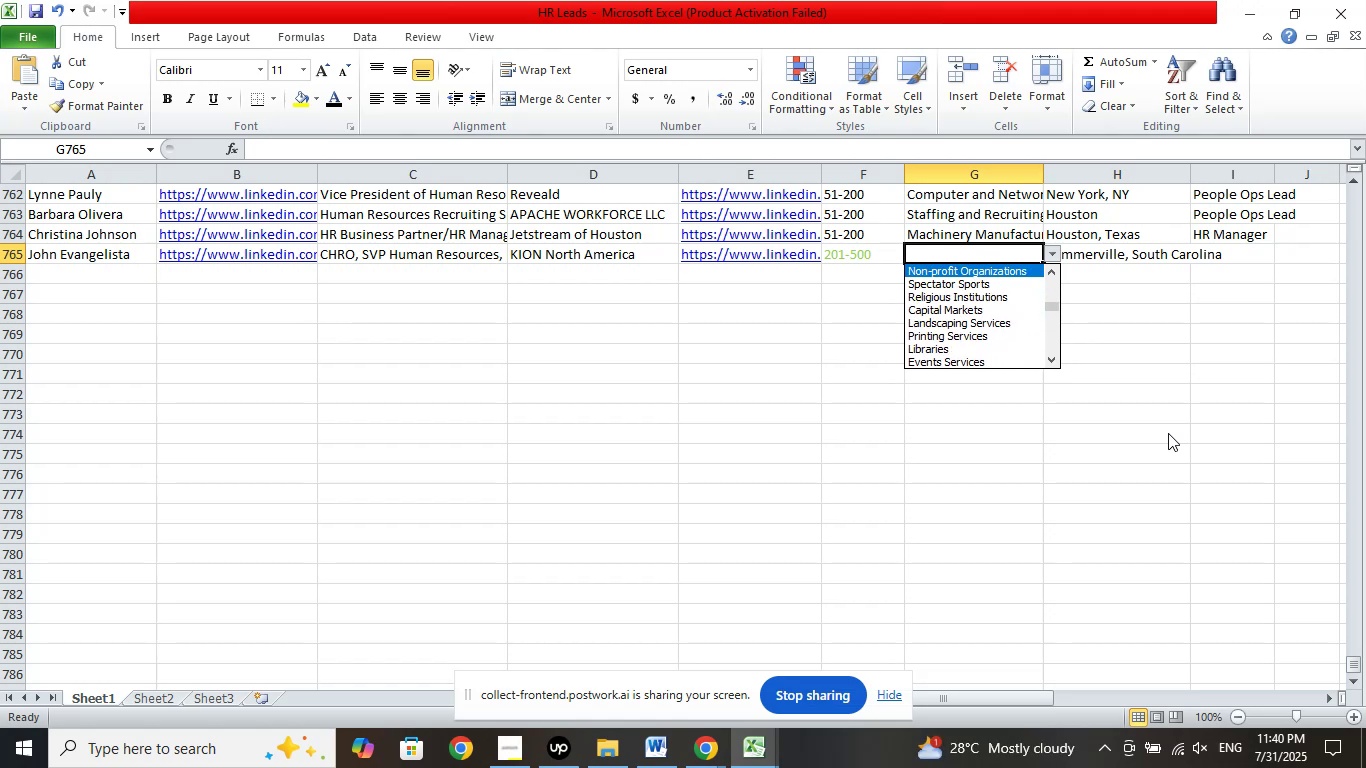 
key(ArrowUp)
 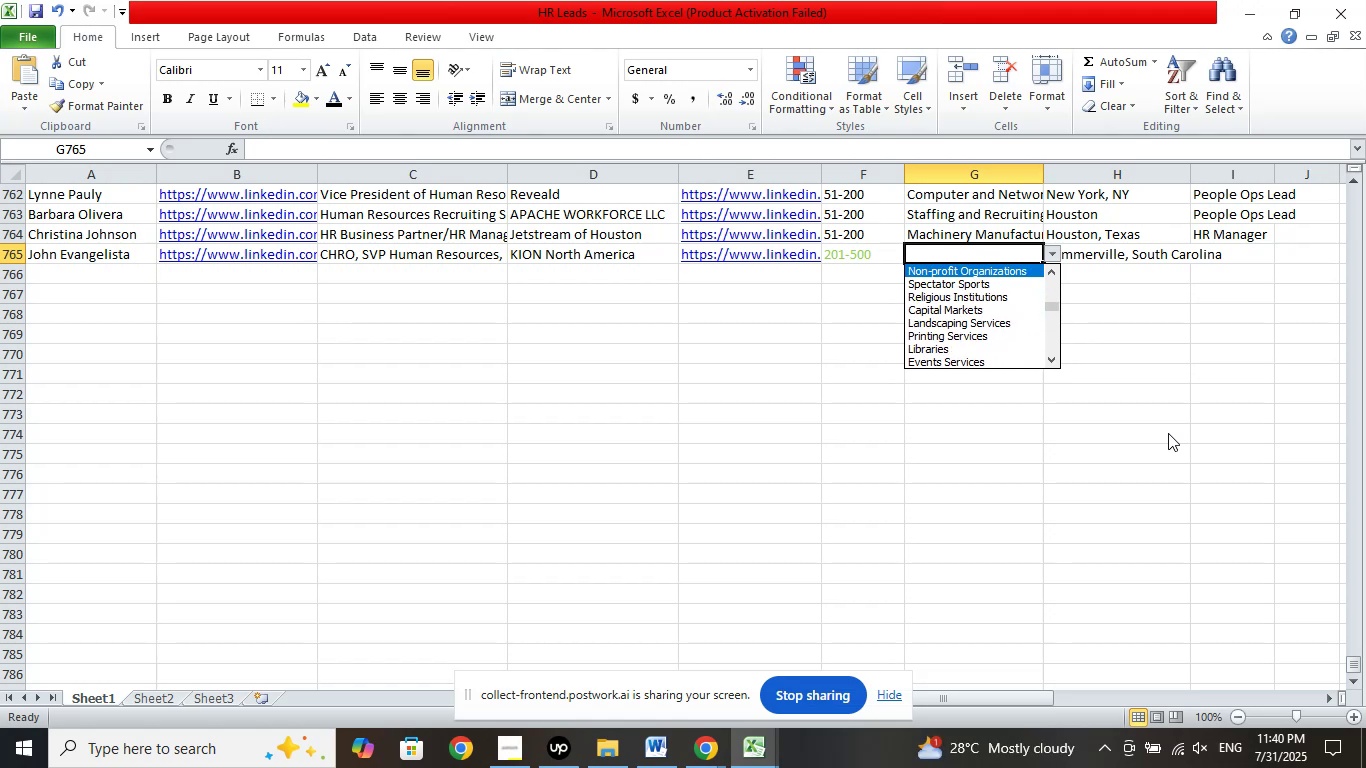 
key(ArrowUp)
 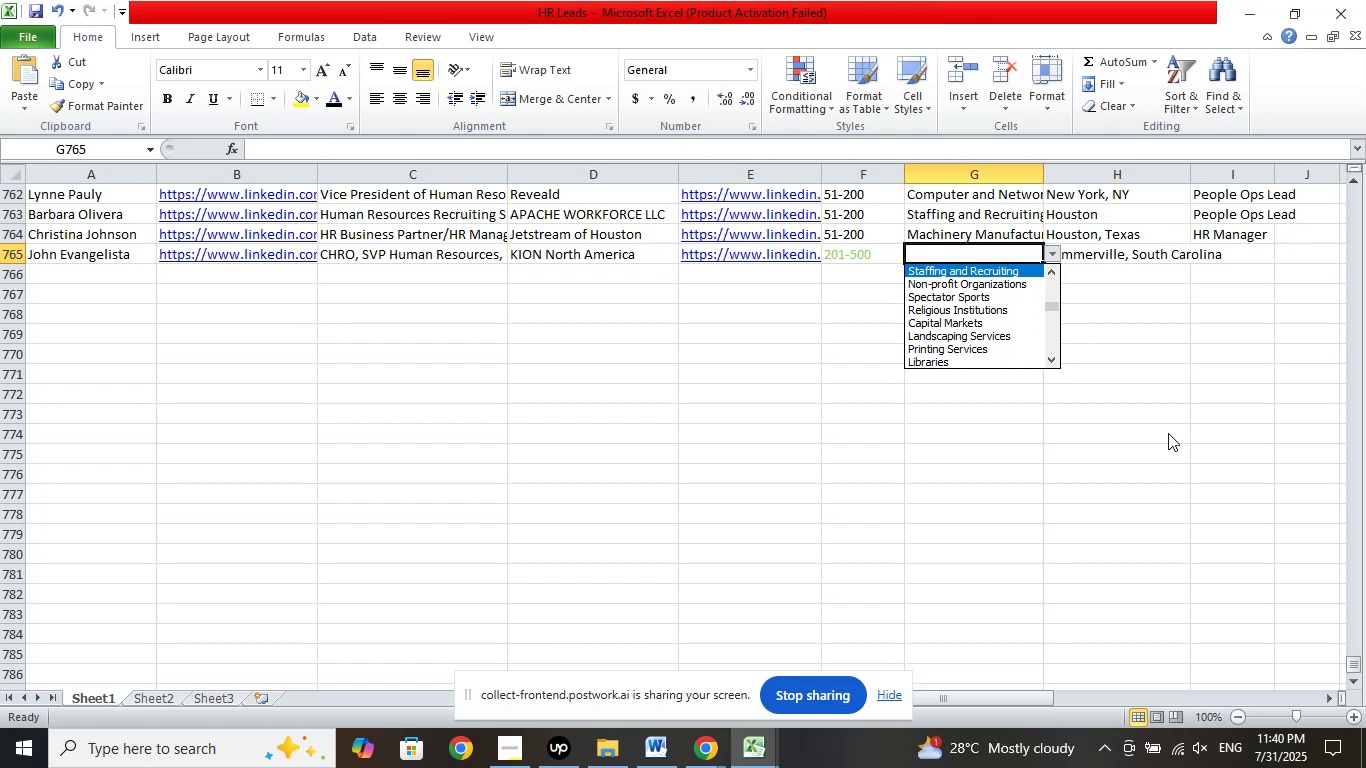 
key(ArrowUp)
 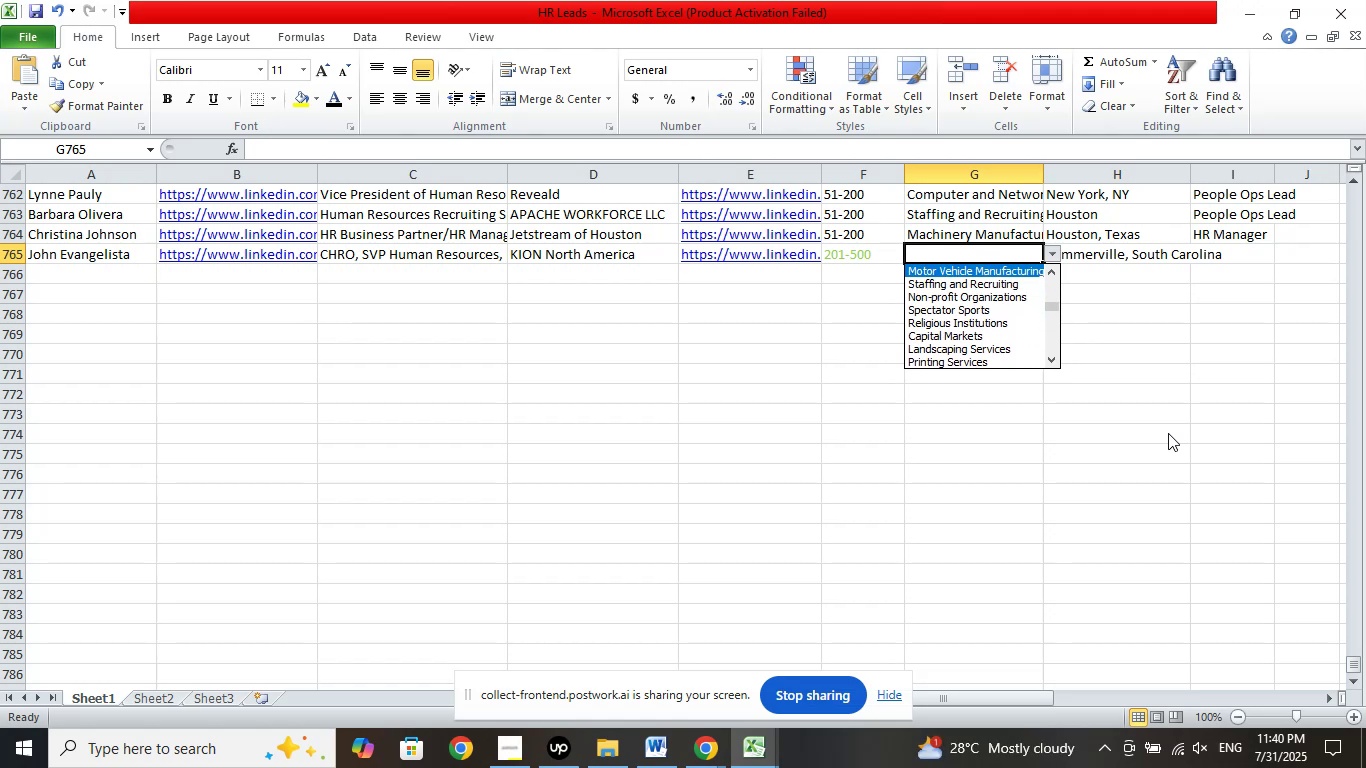 
key(ArrowUp)
 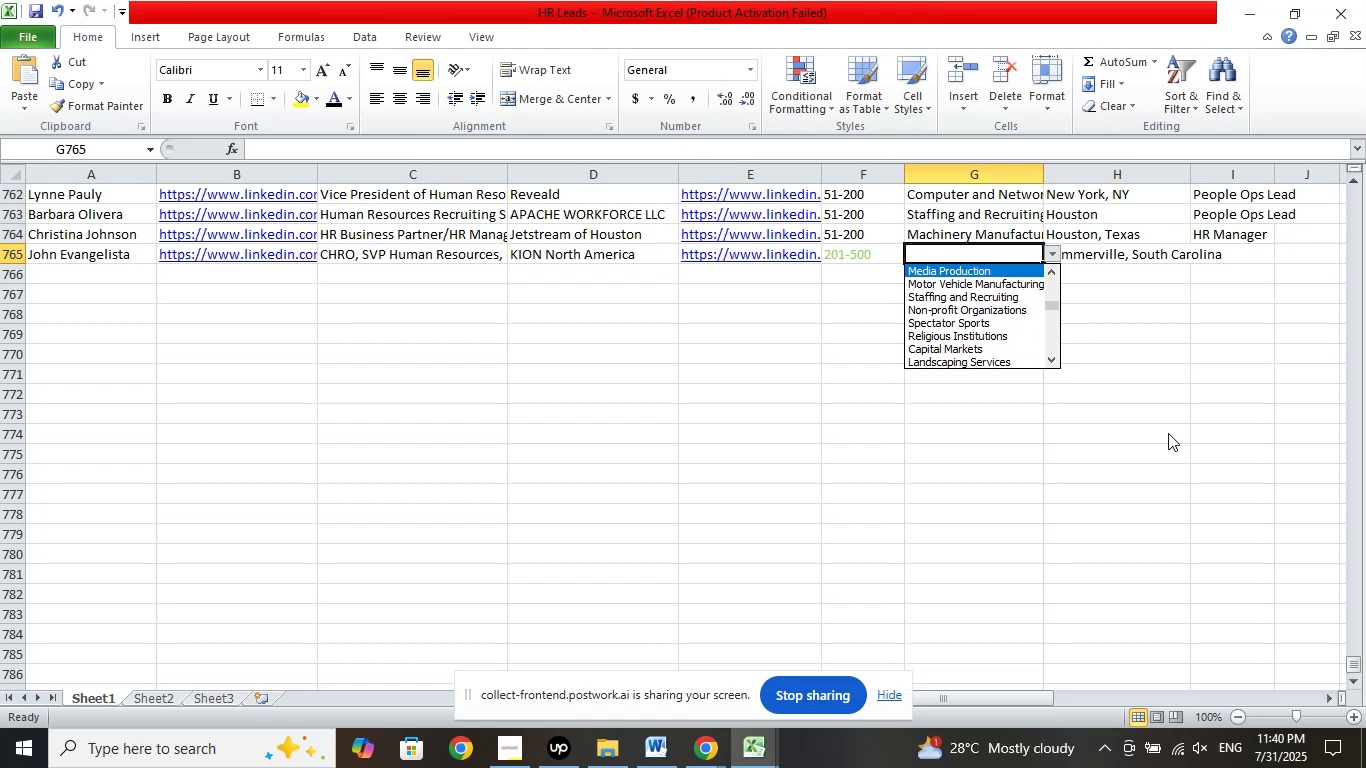 
key(ArrowUp)
 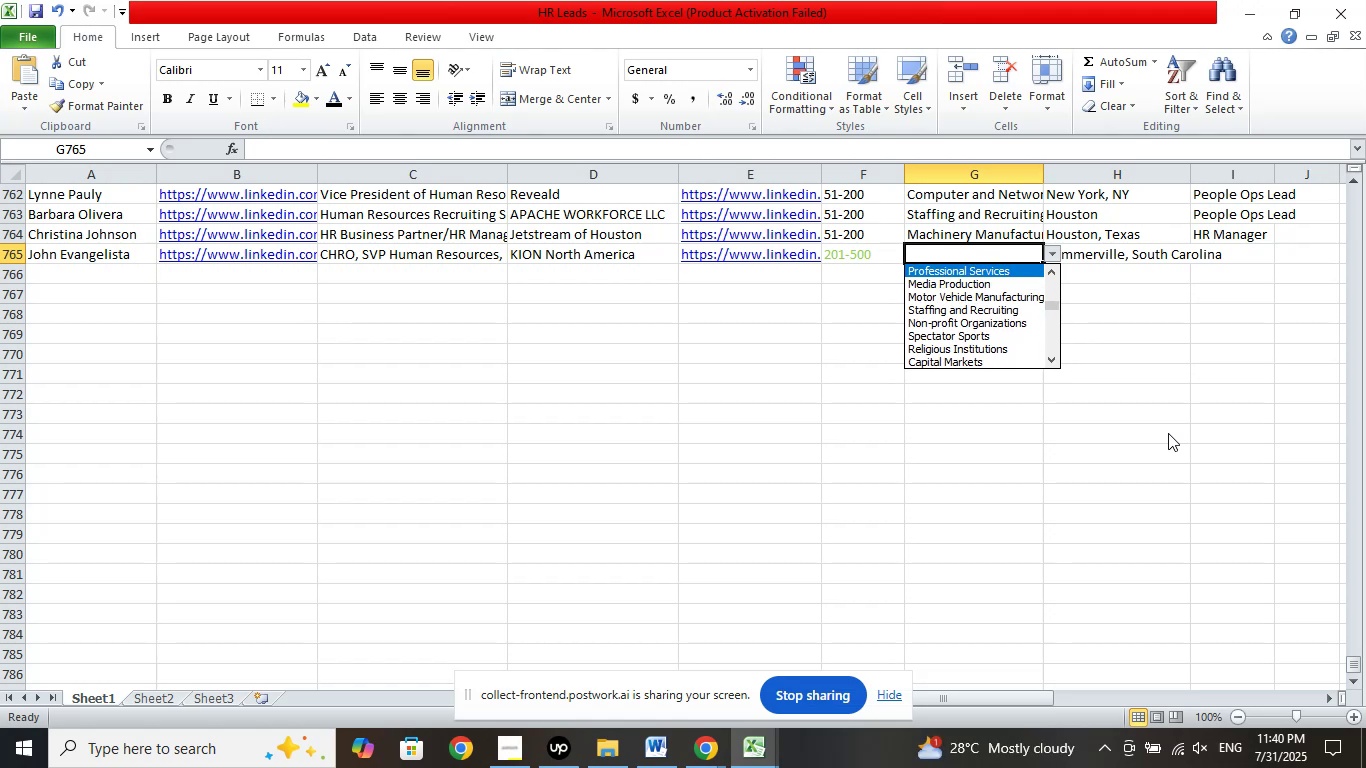 
key(ArrowUp)
 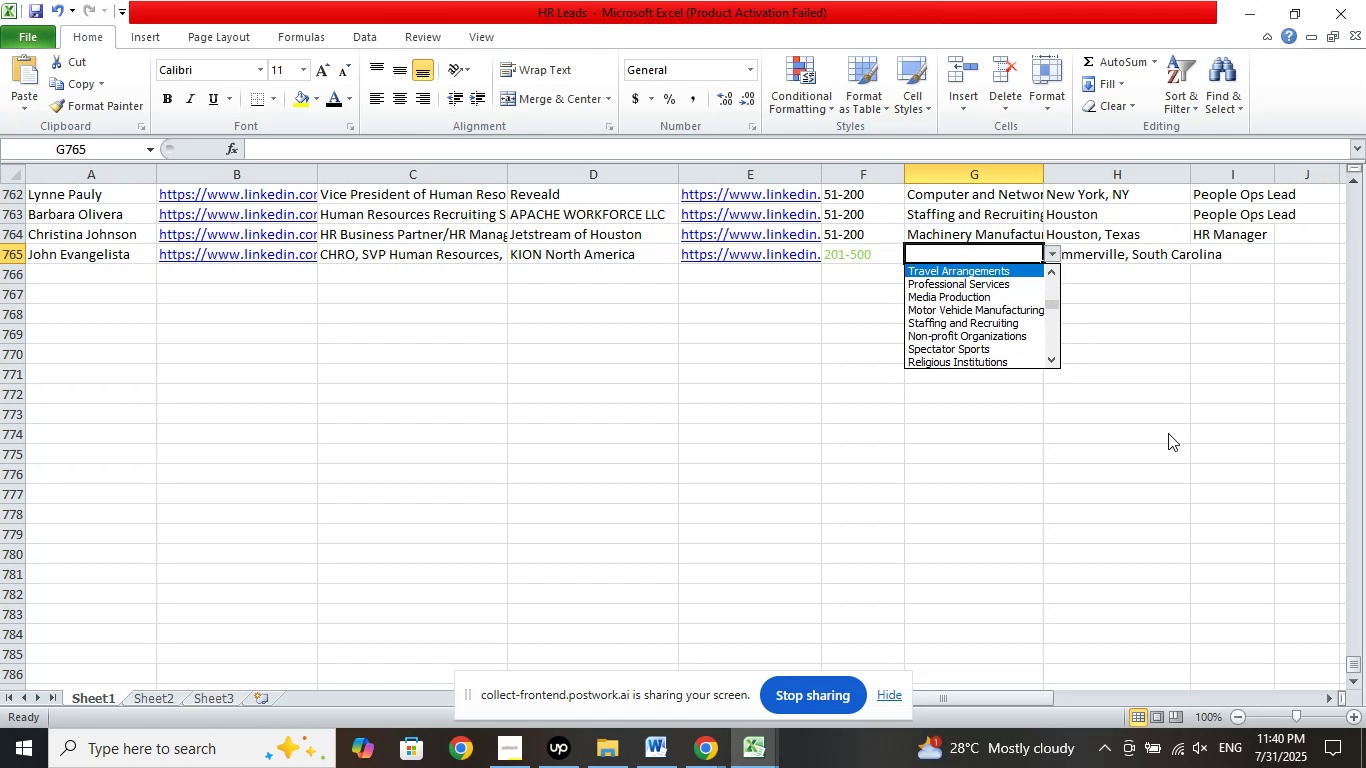 
key(ArrowUp)
 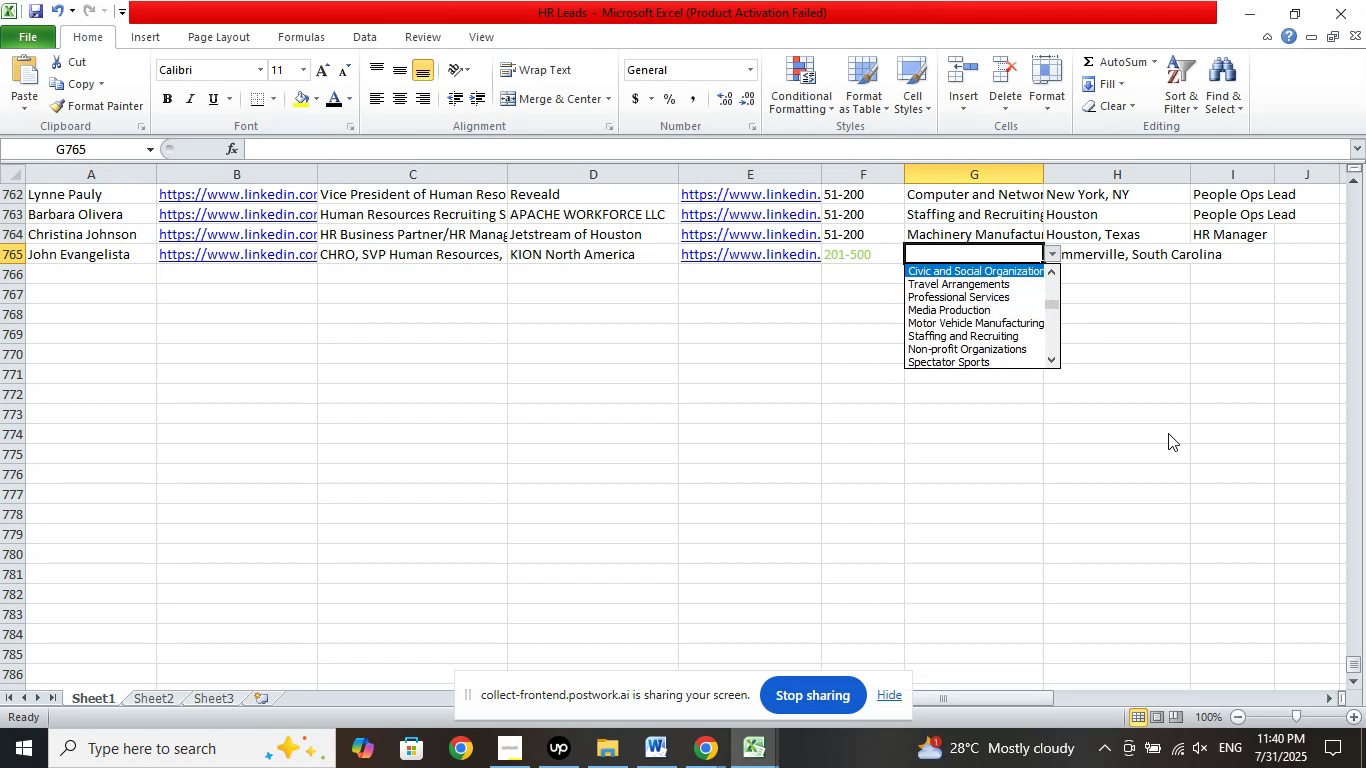 
key(ArrowUp)
 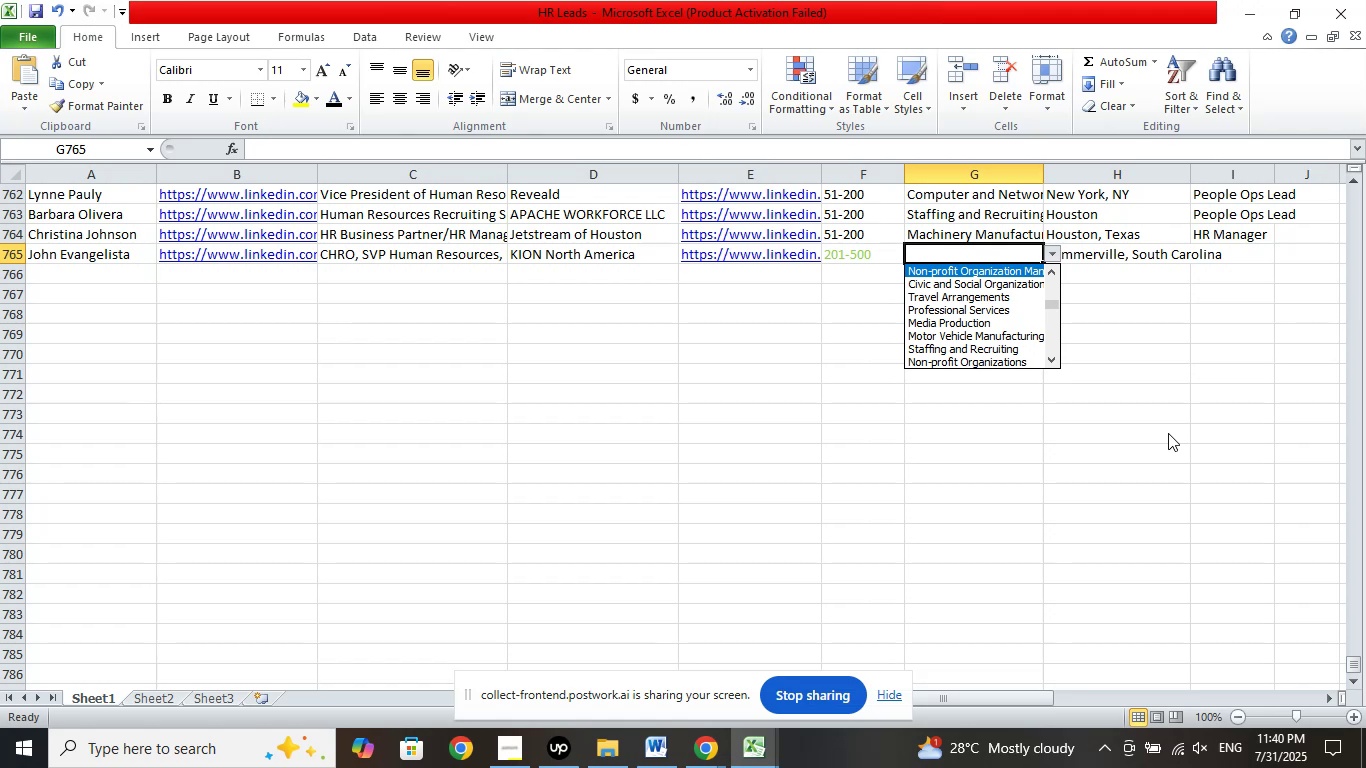 
key(ArrowUp)
 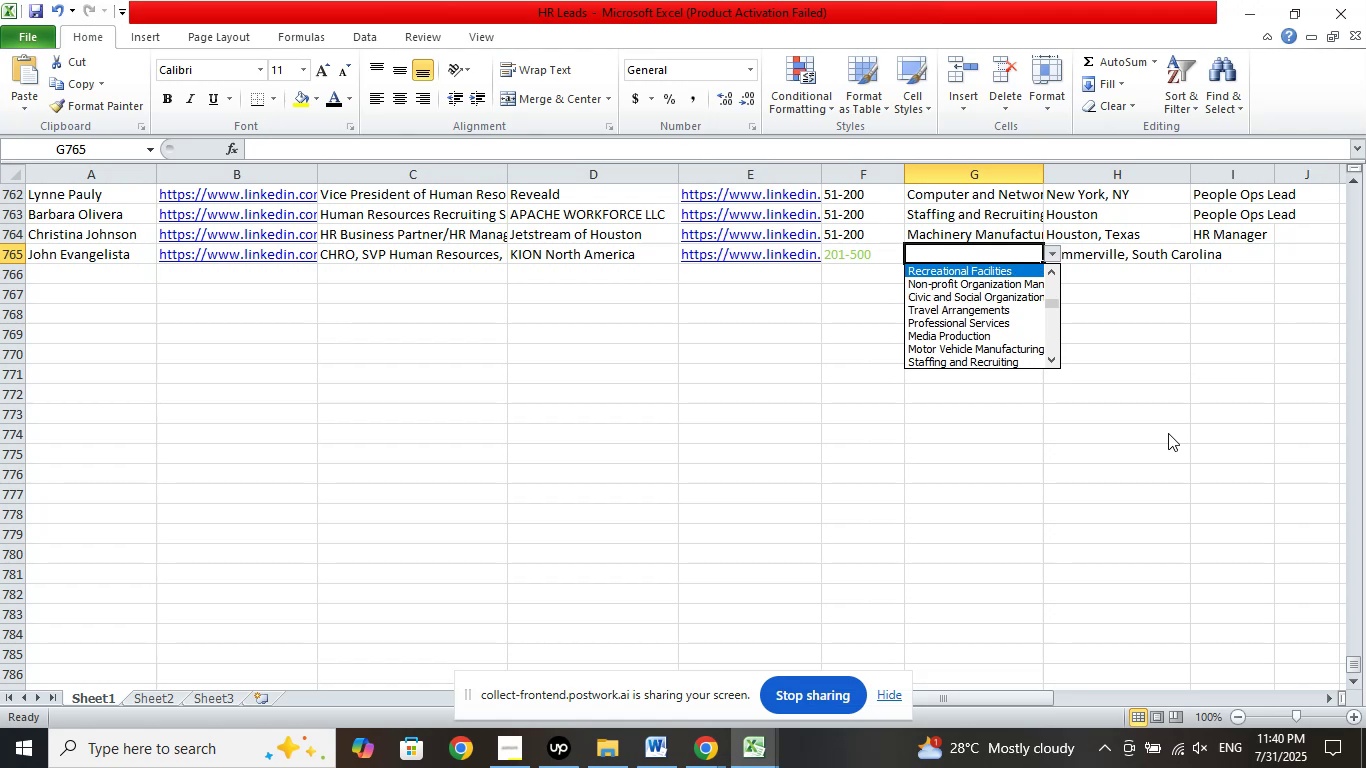 
key(ArrowUp)
 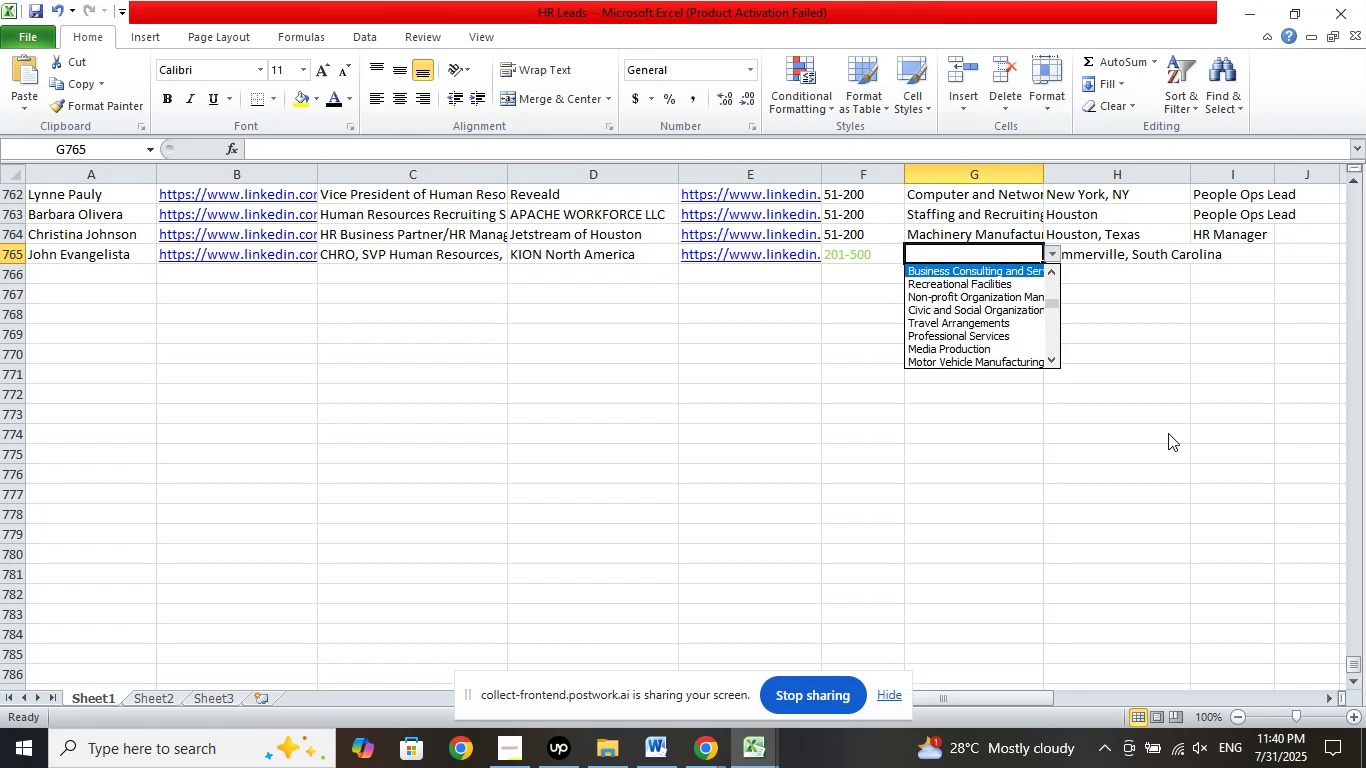 
key(ArrowUp)
 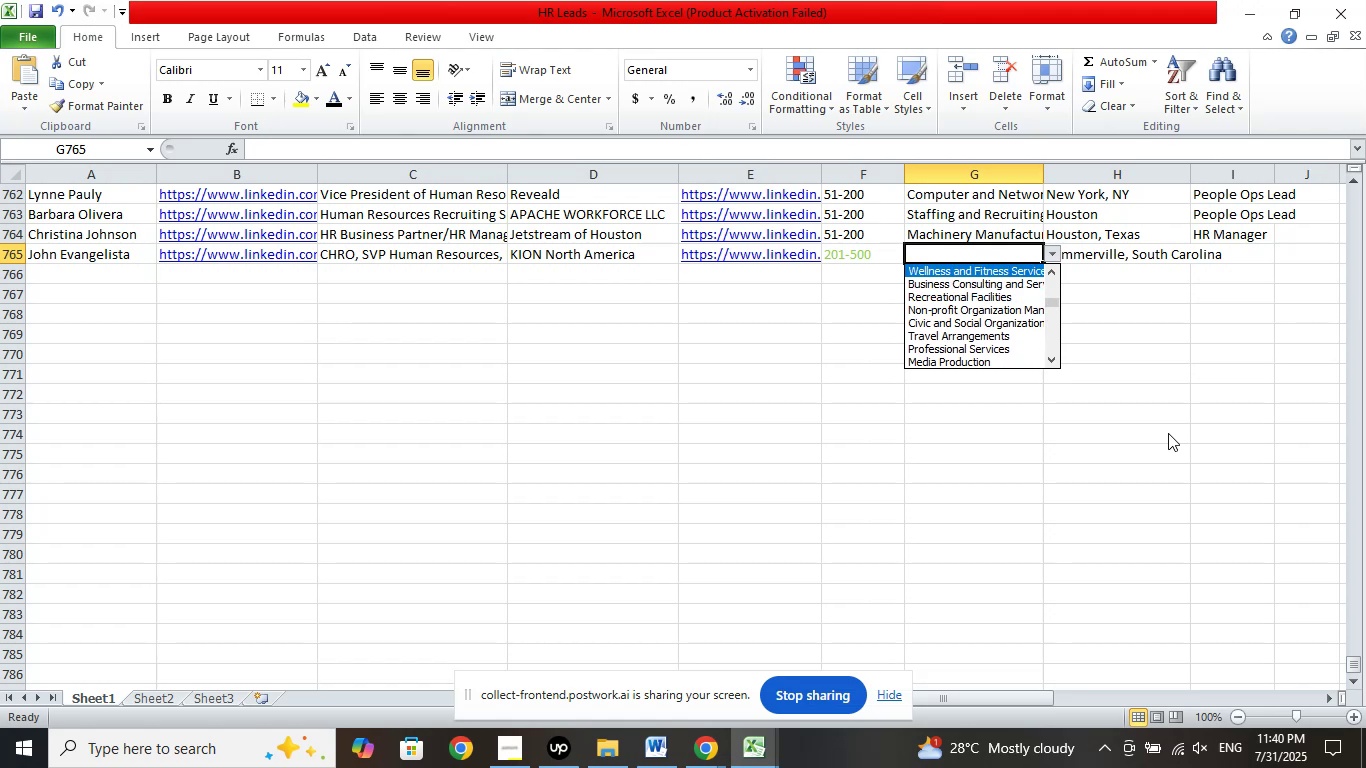 
key(ArrowUp)
 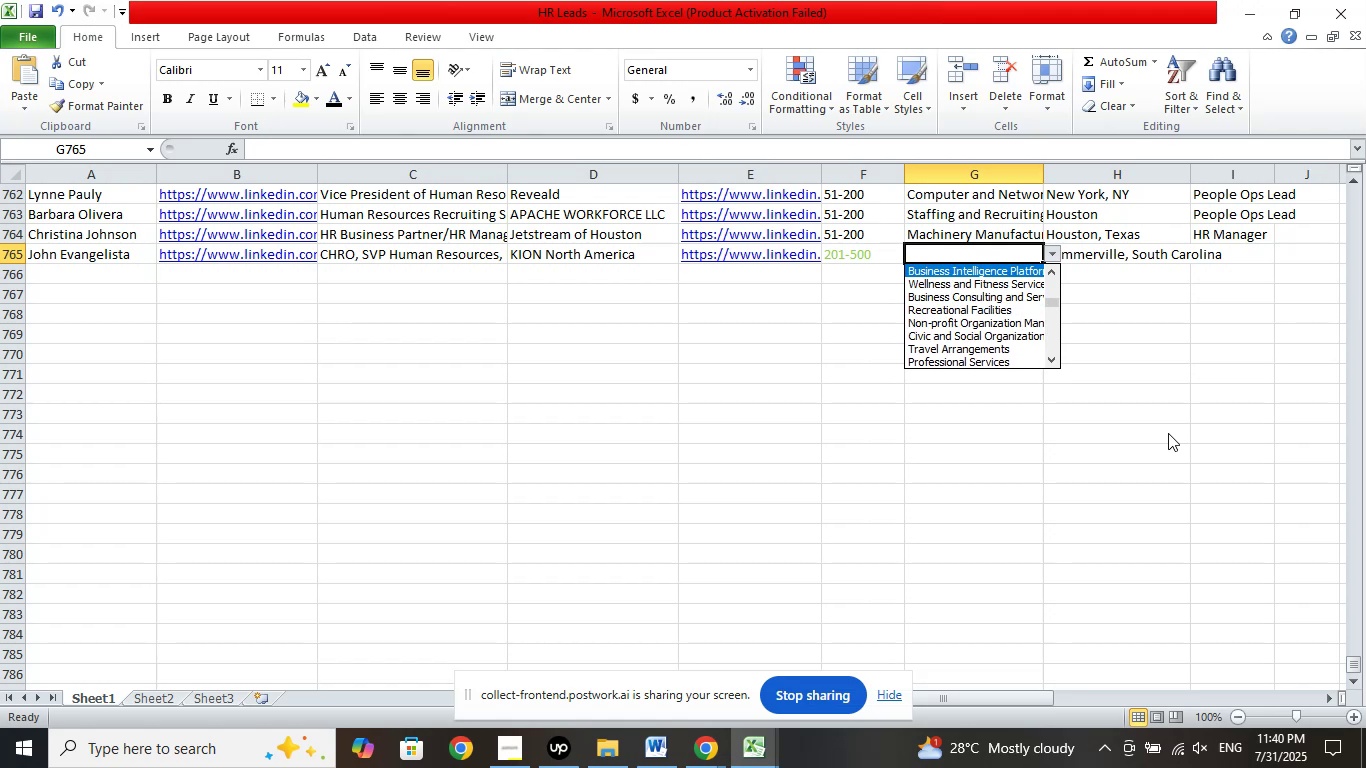 
key(ArrowUp)
 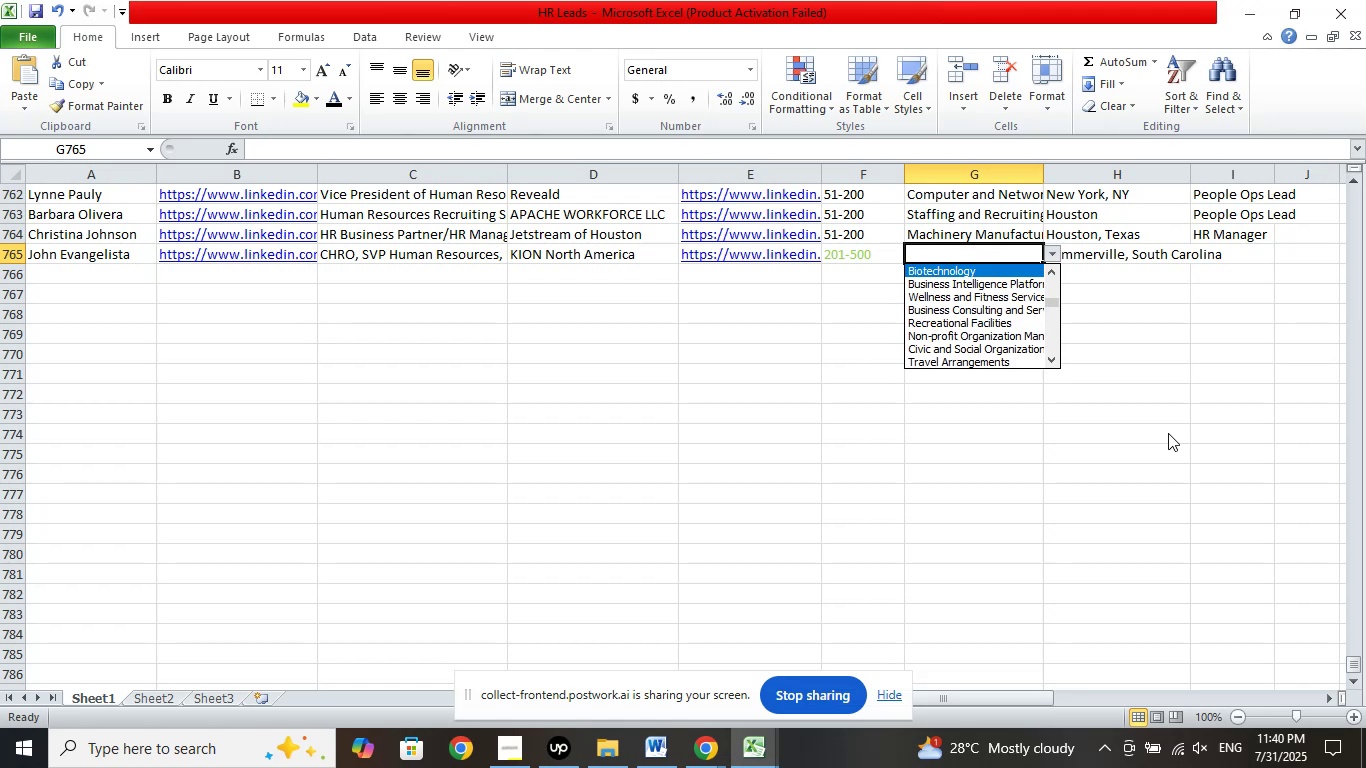 
key(ArrowUp)
 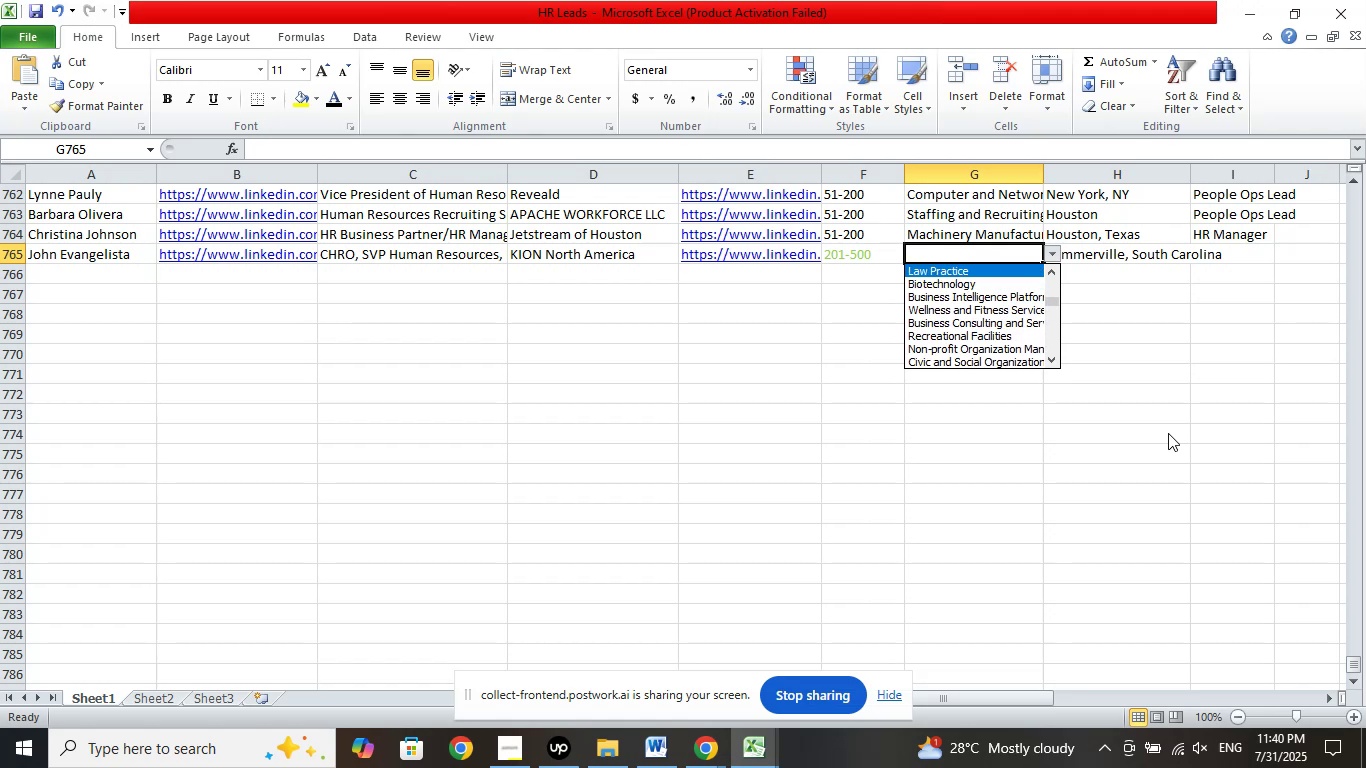 
key(ArrowUp)
 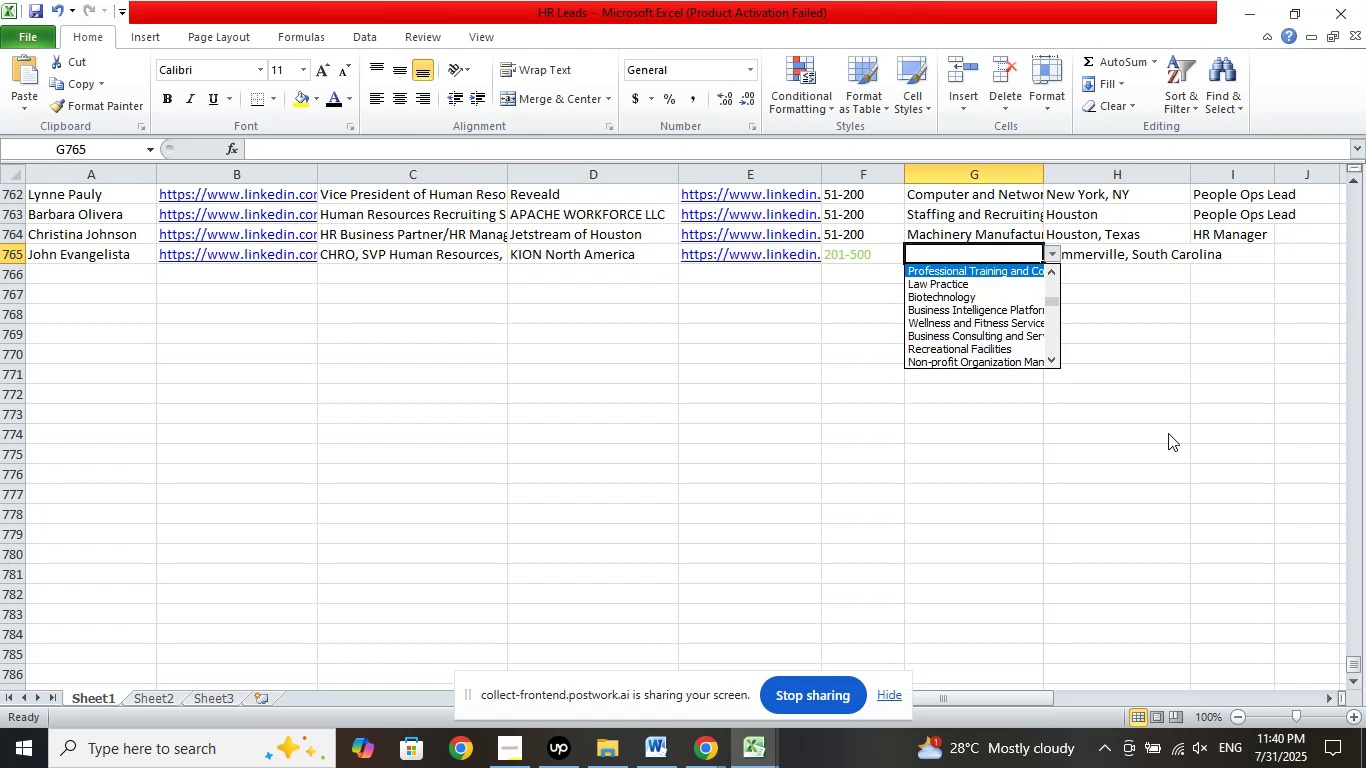 
key(ArrowUp)
 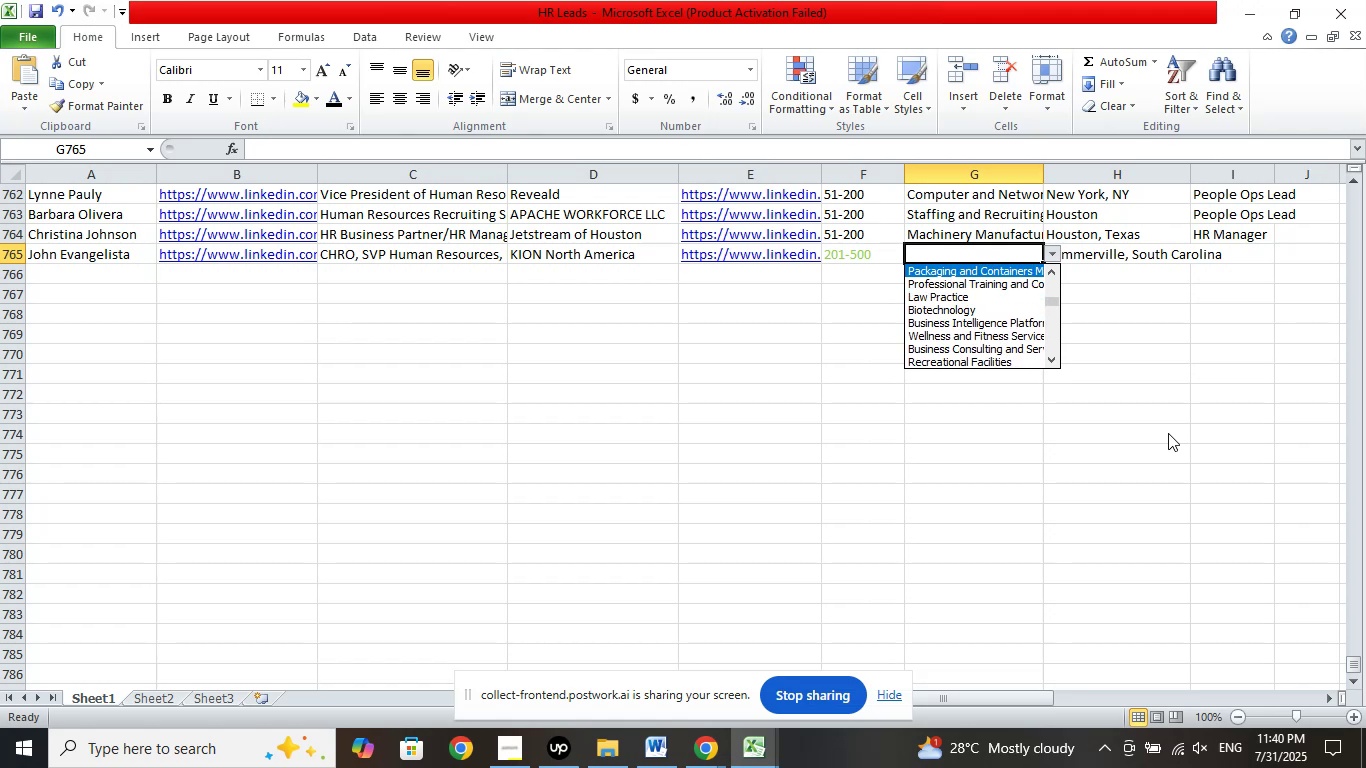 
key(ArrowUp)
 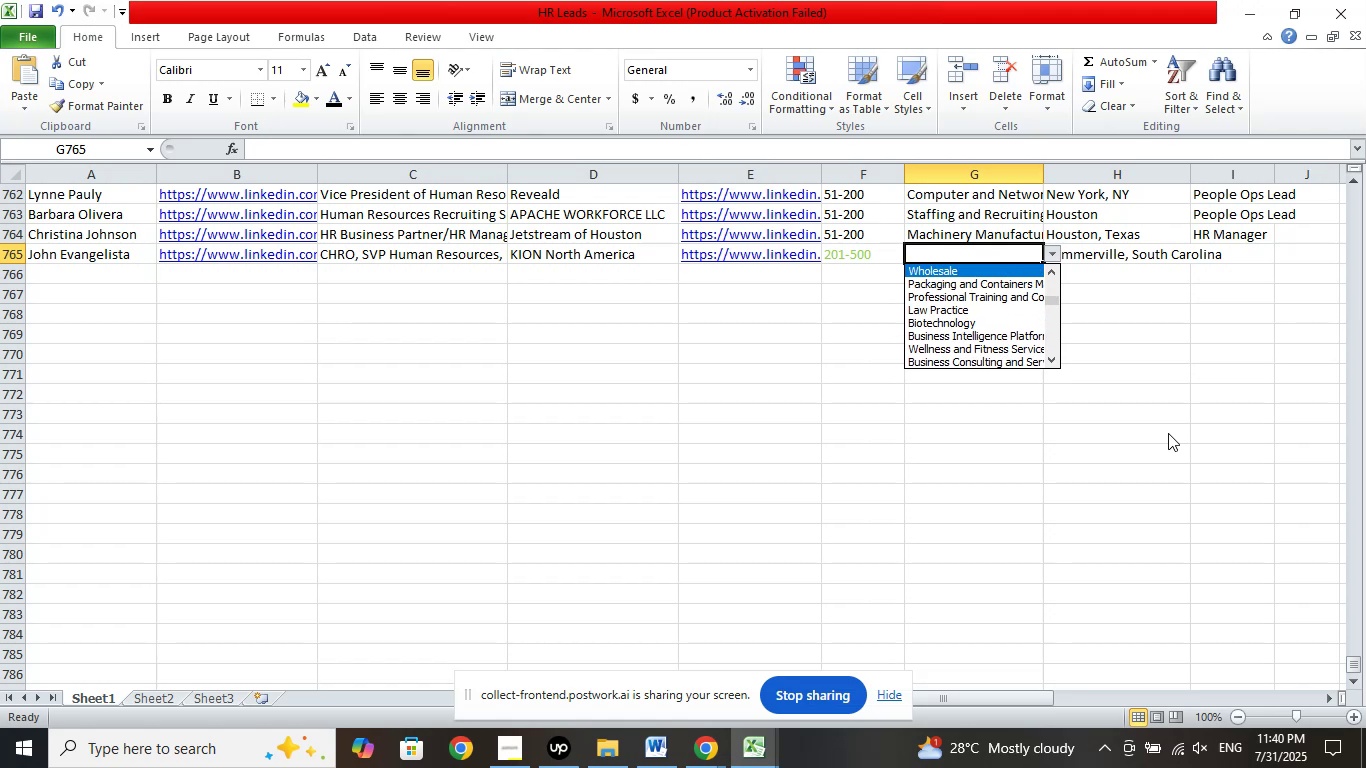 
key(ArrowUp)
 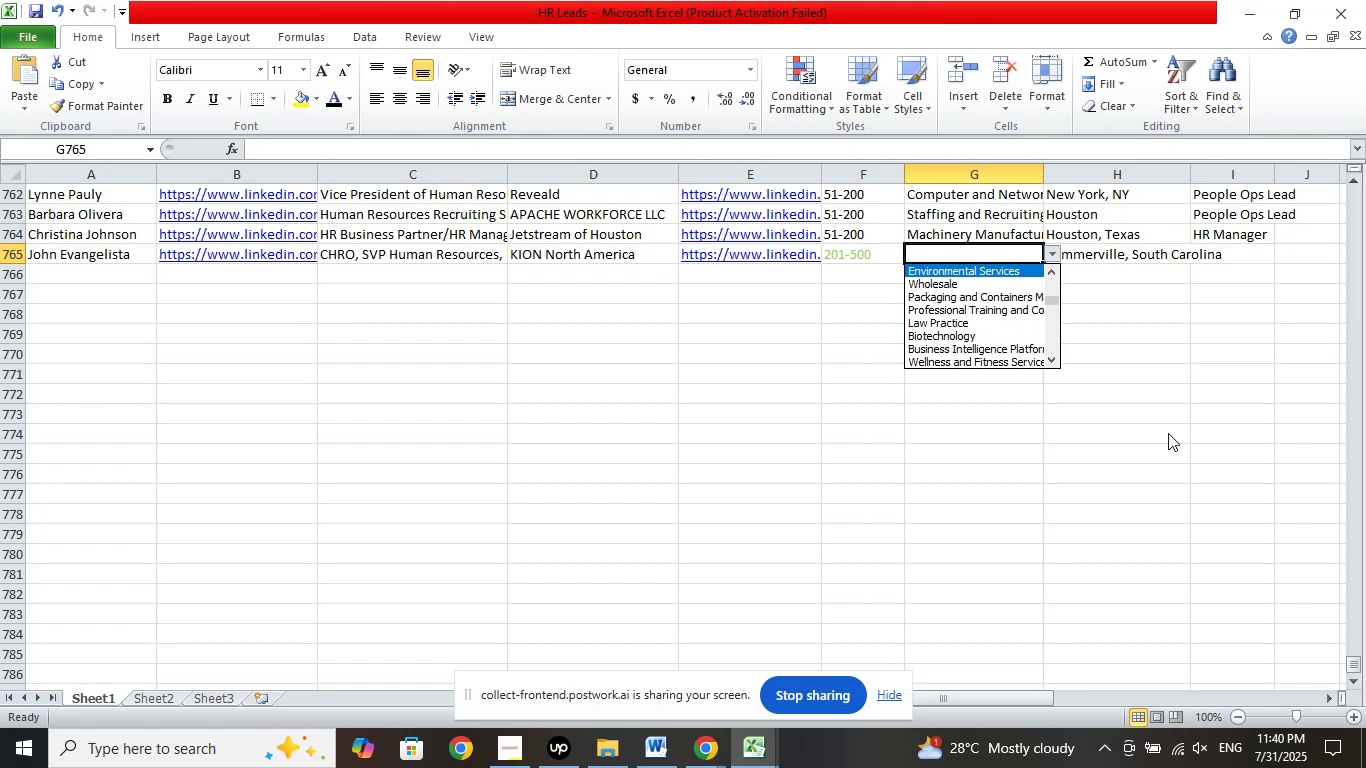 
key(ArrowUp)
 